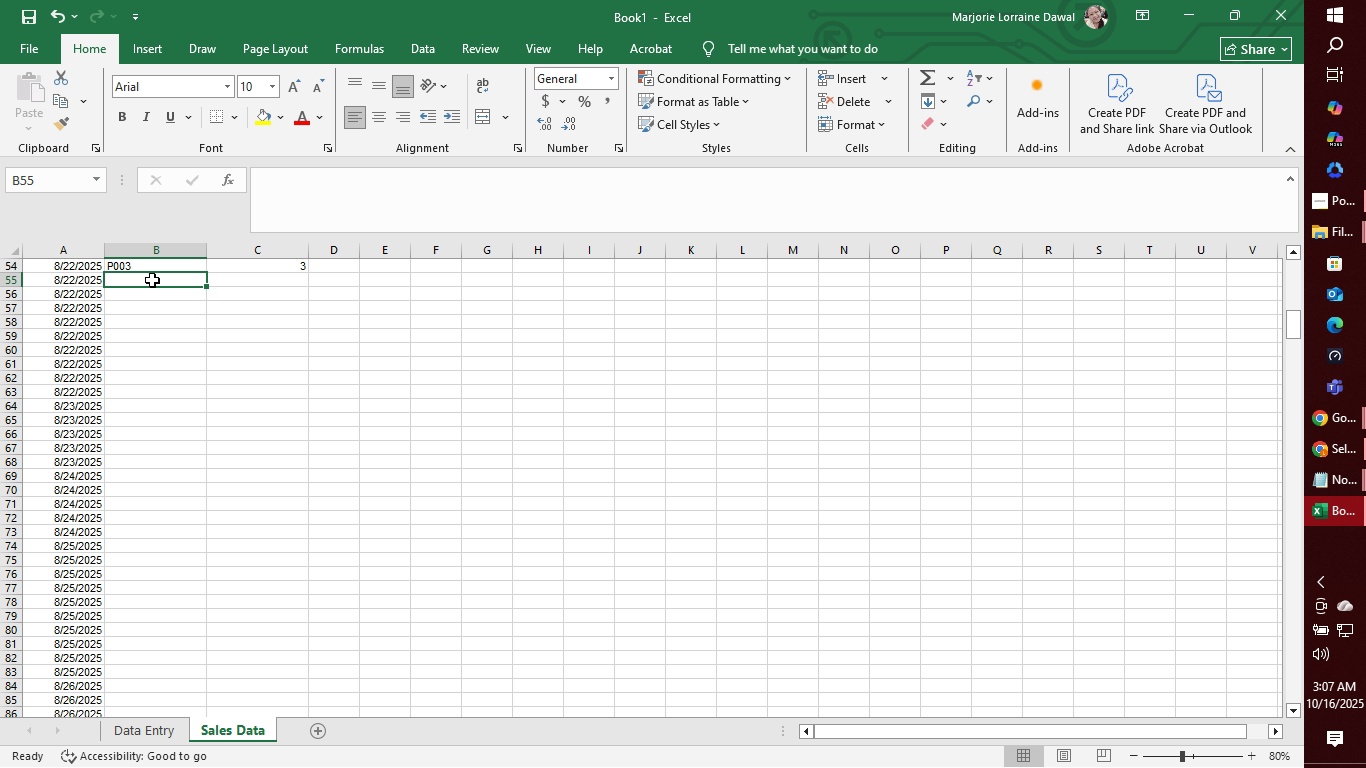 
scroll: coordinate [97, 310], scroll_direction: up, amount: 2.0
 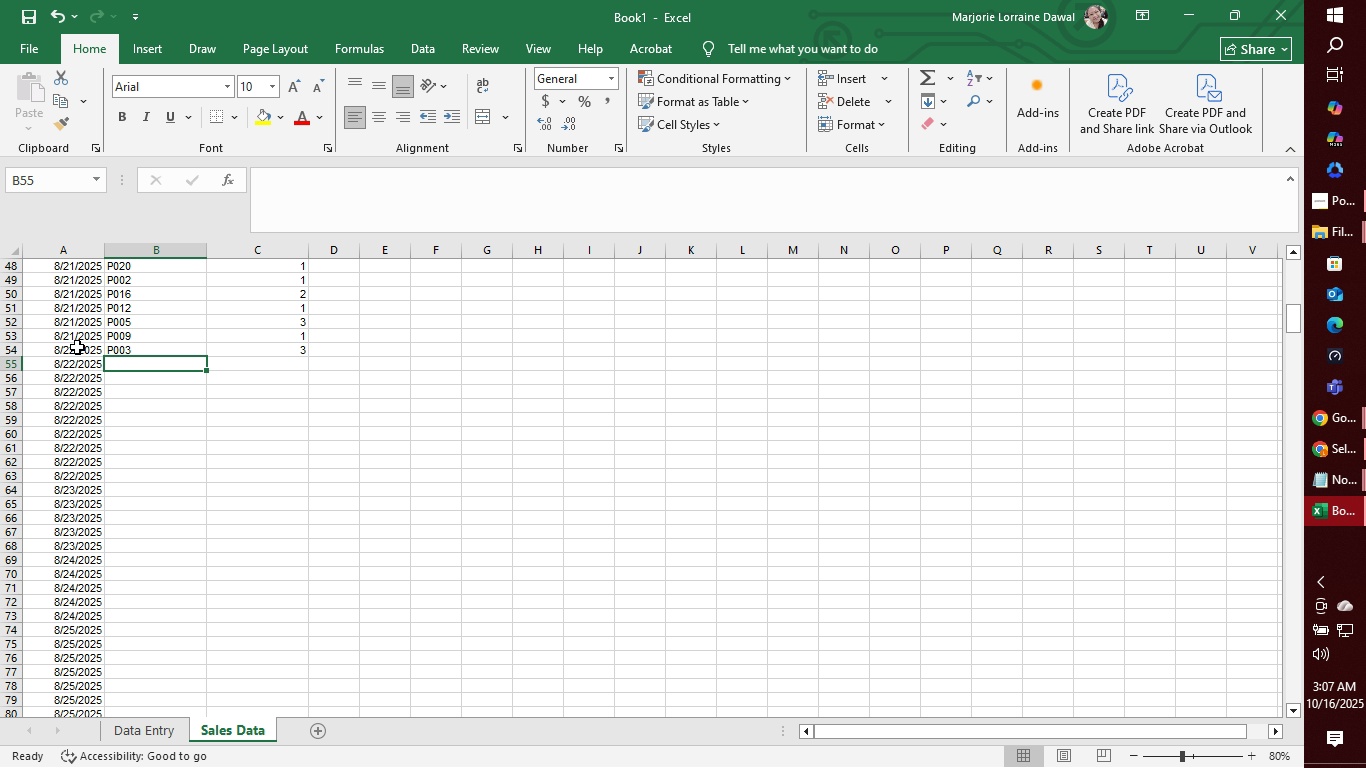 
left_click([77, 337])
 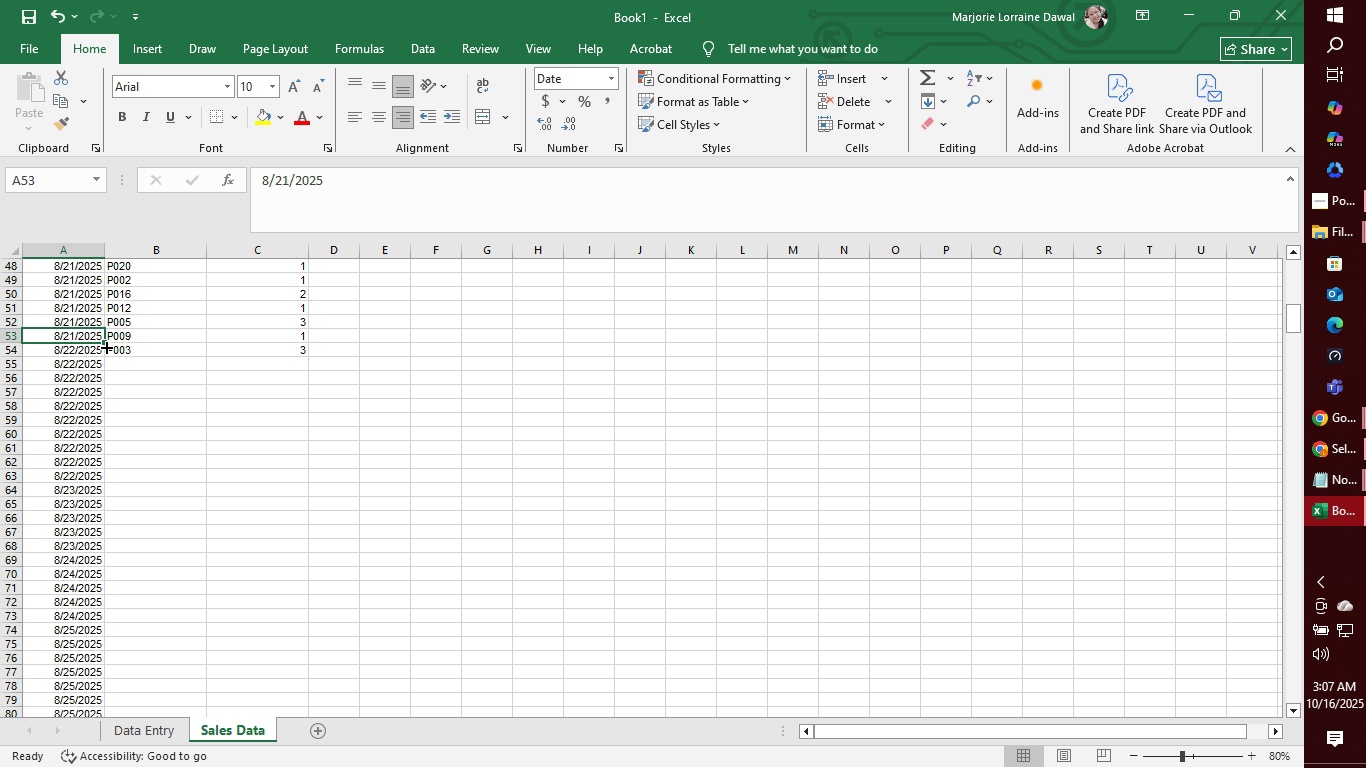 
wait(5.3)
 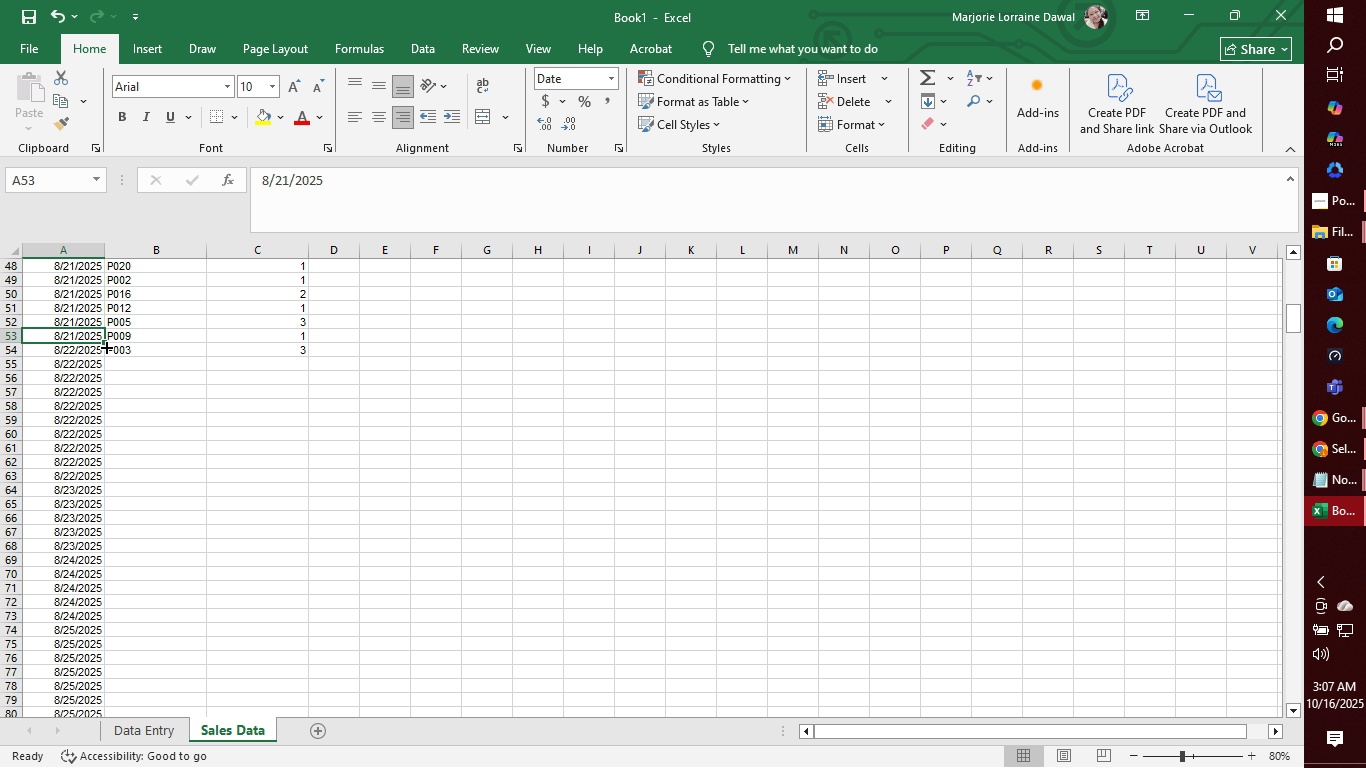 
key(Control+C)
 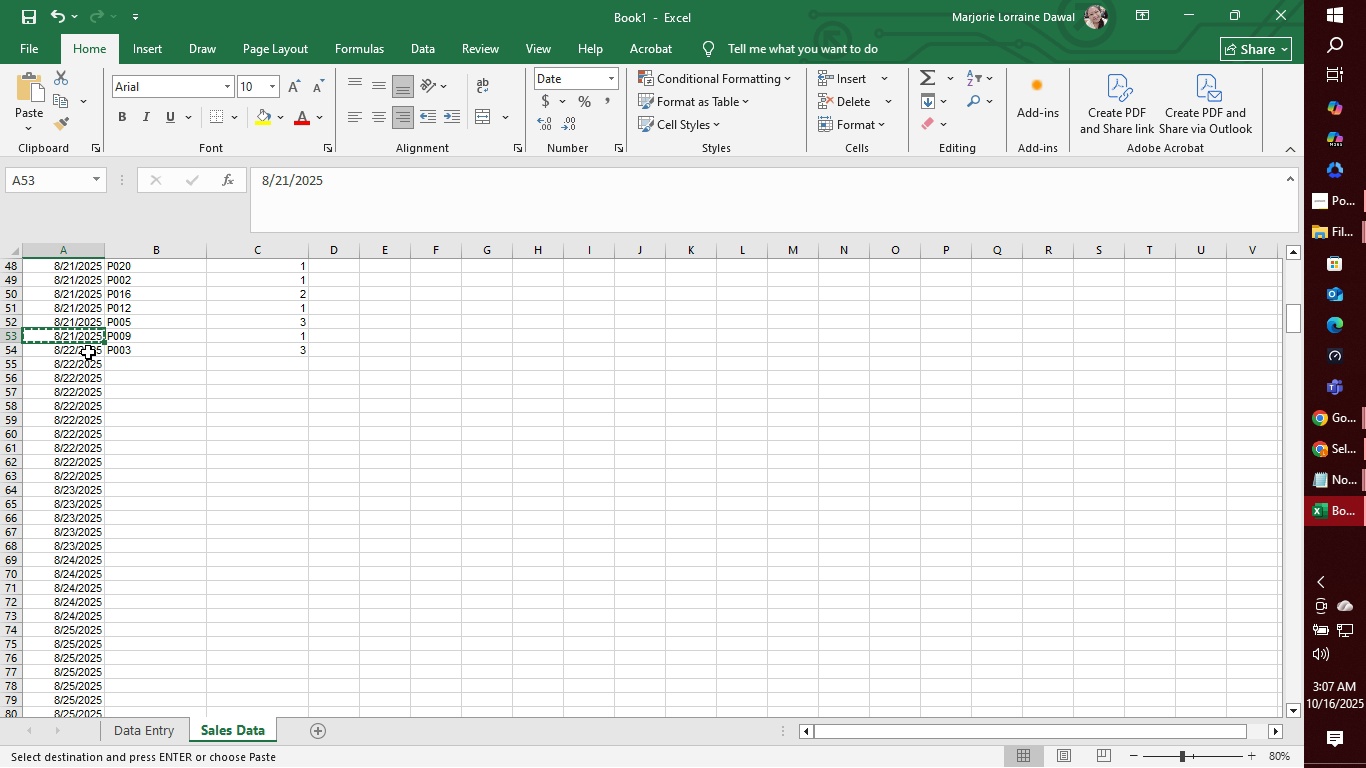 
left_click_drag(start_coordinate=[87, 351], to_coordinate=[86, 364])
 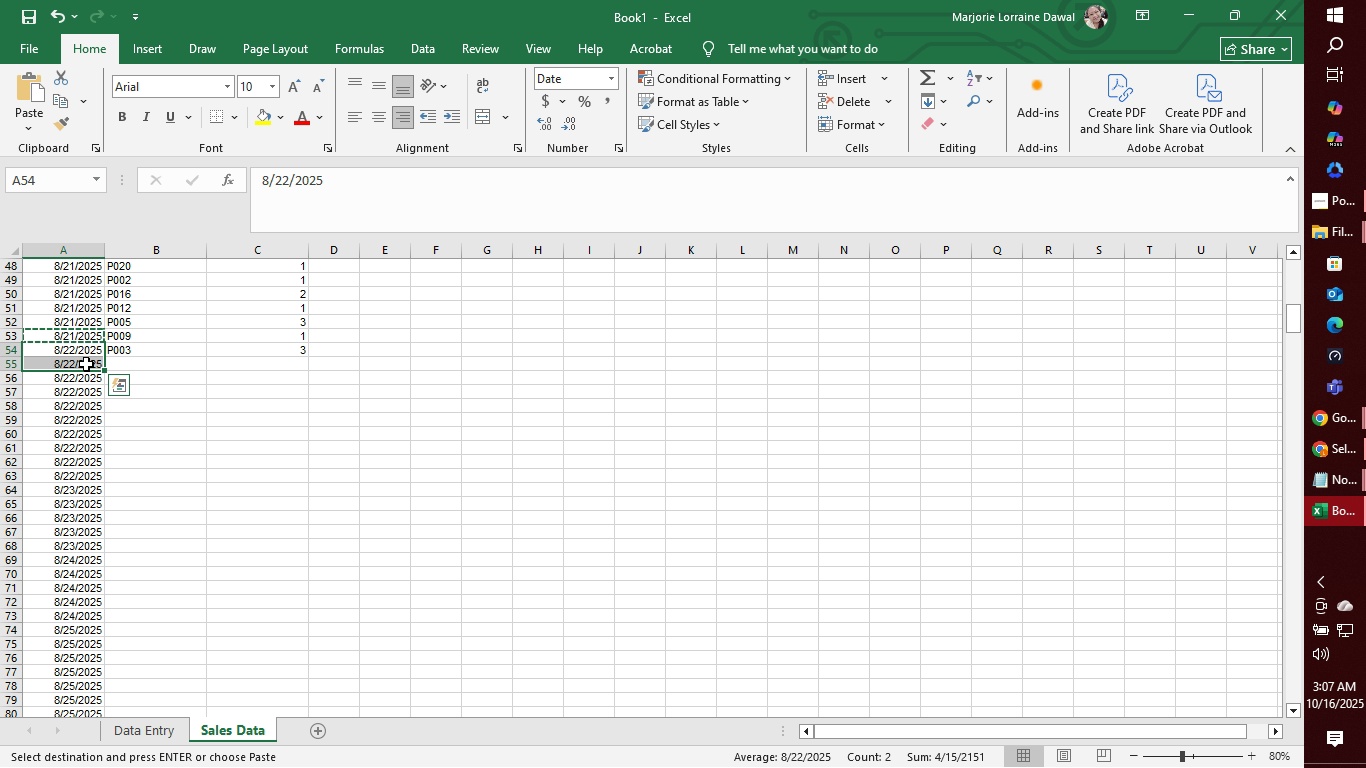 
key(Control+V)
 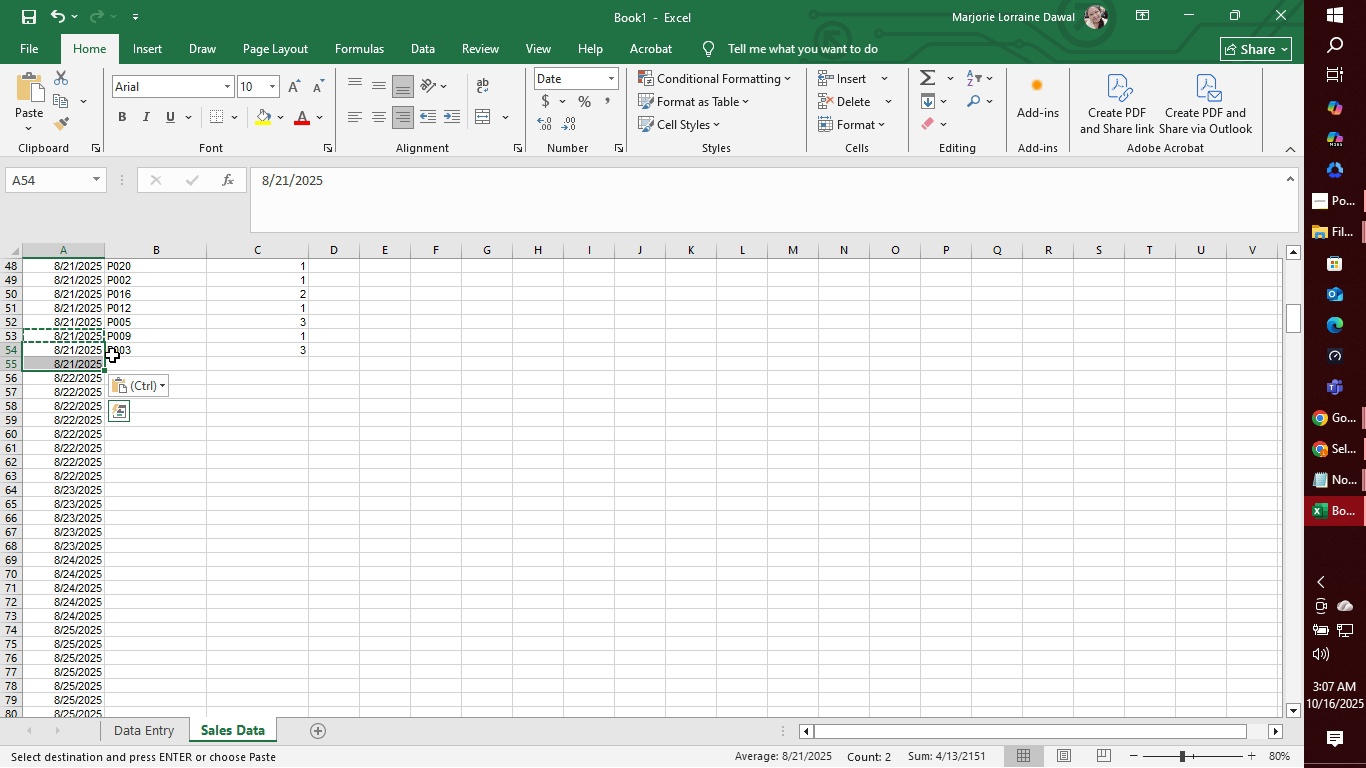 
left_click([115, 356])
 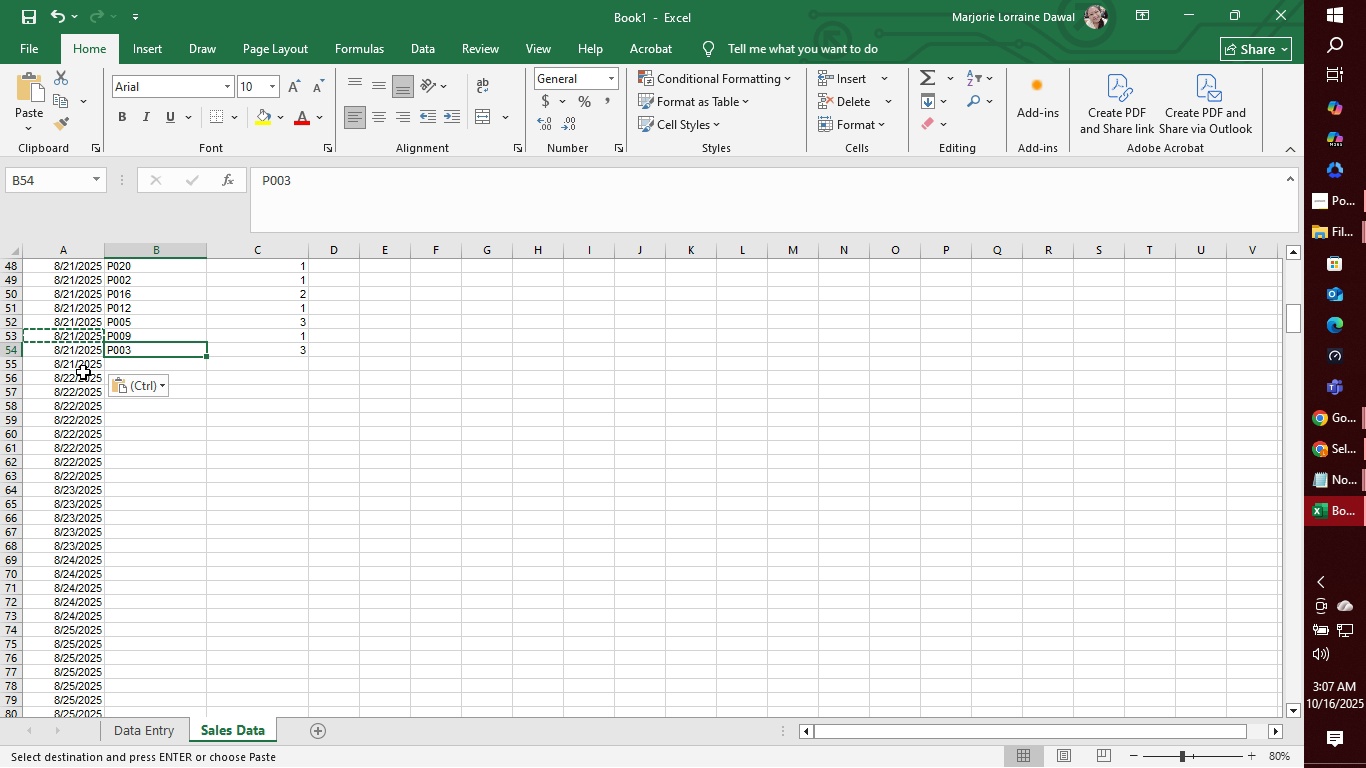 
left_click([83, 372])
 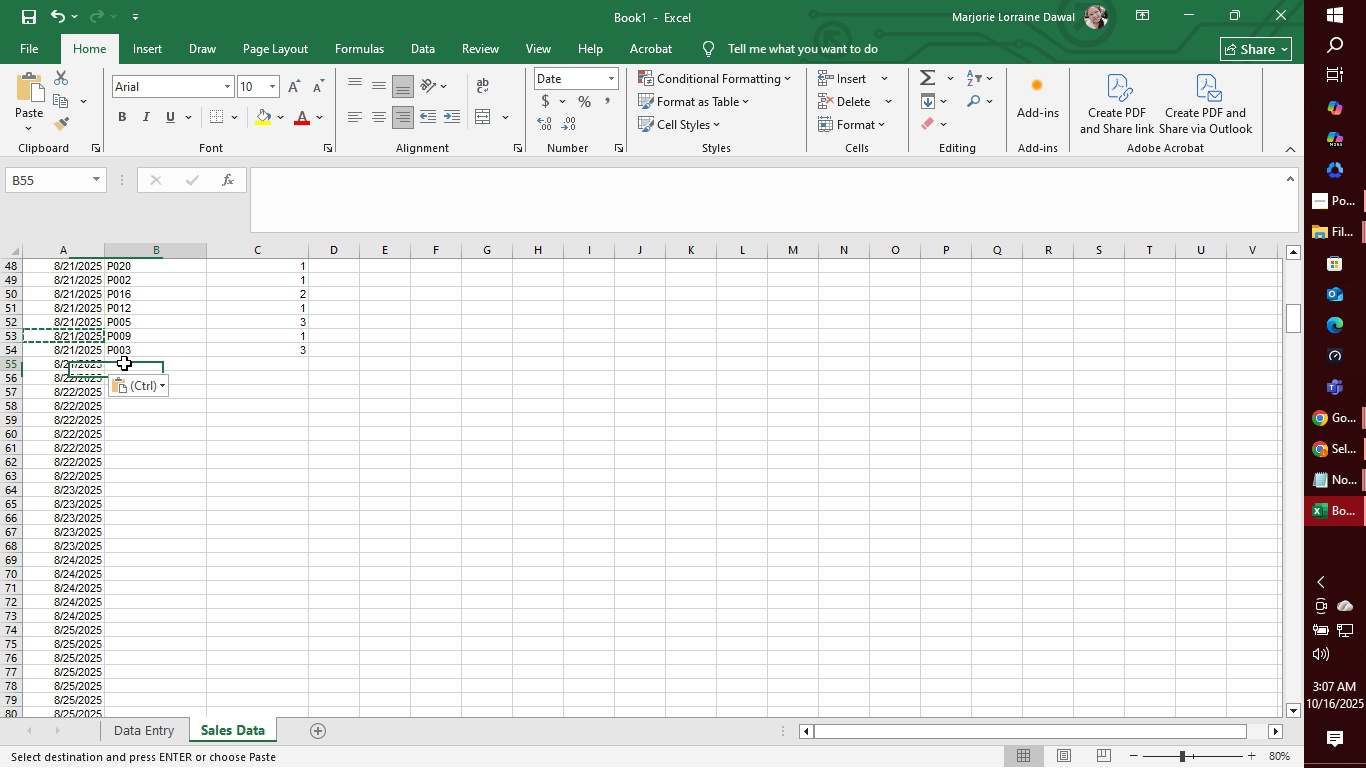 
left_click([124, 363])
 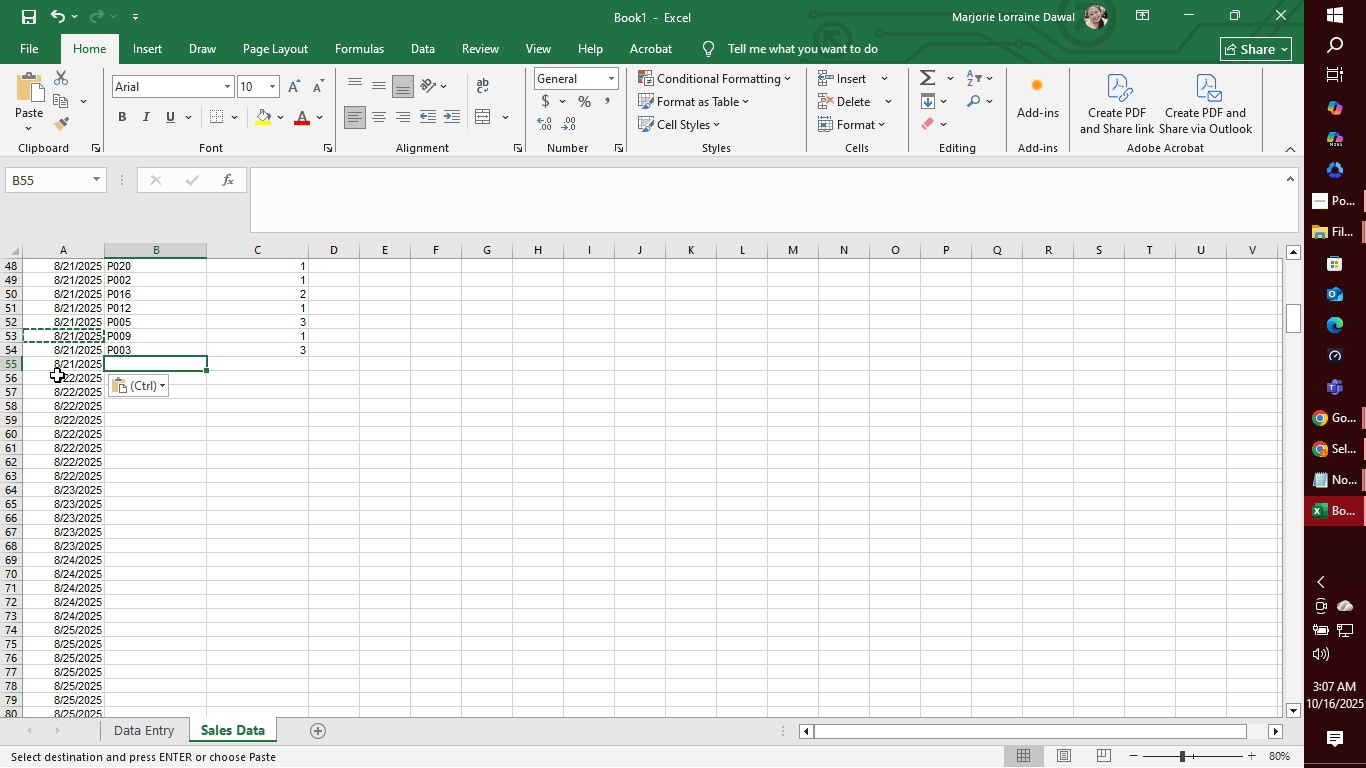 
left_click([56, 376])
 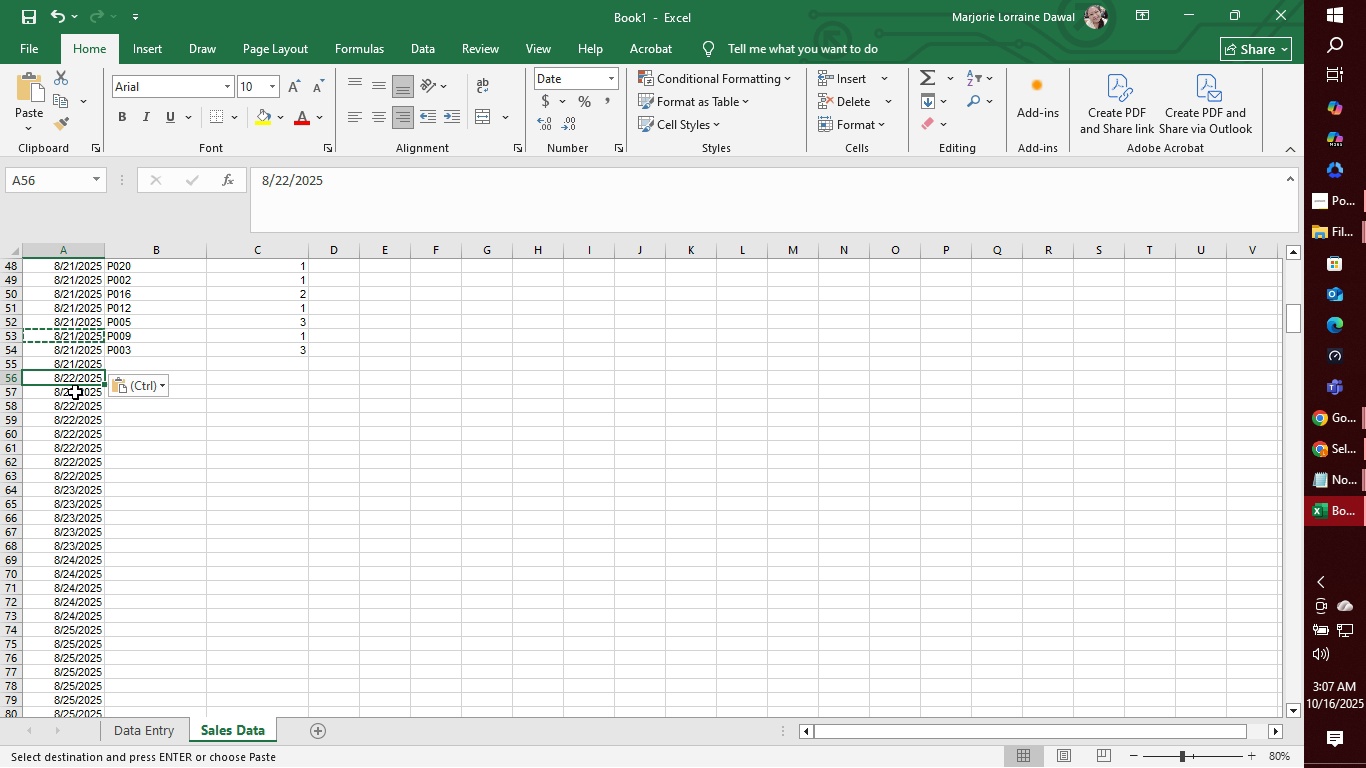 
left_click([75, 392])
 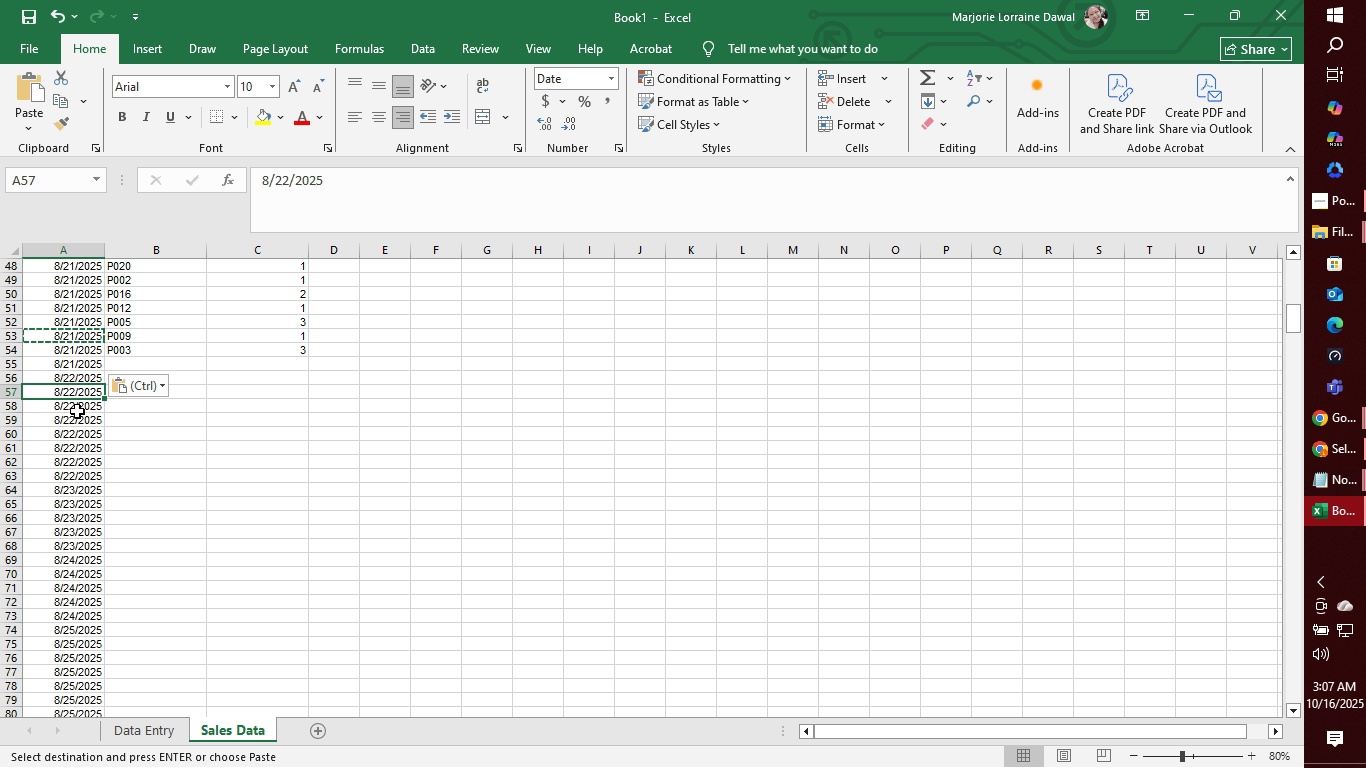 
left_click([77, 411])
 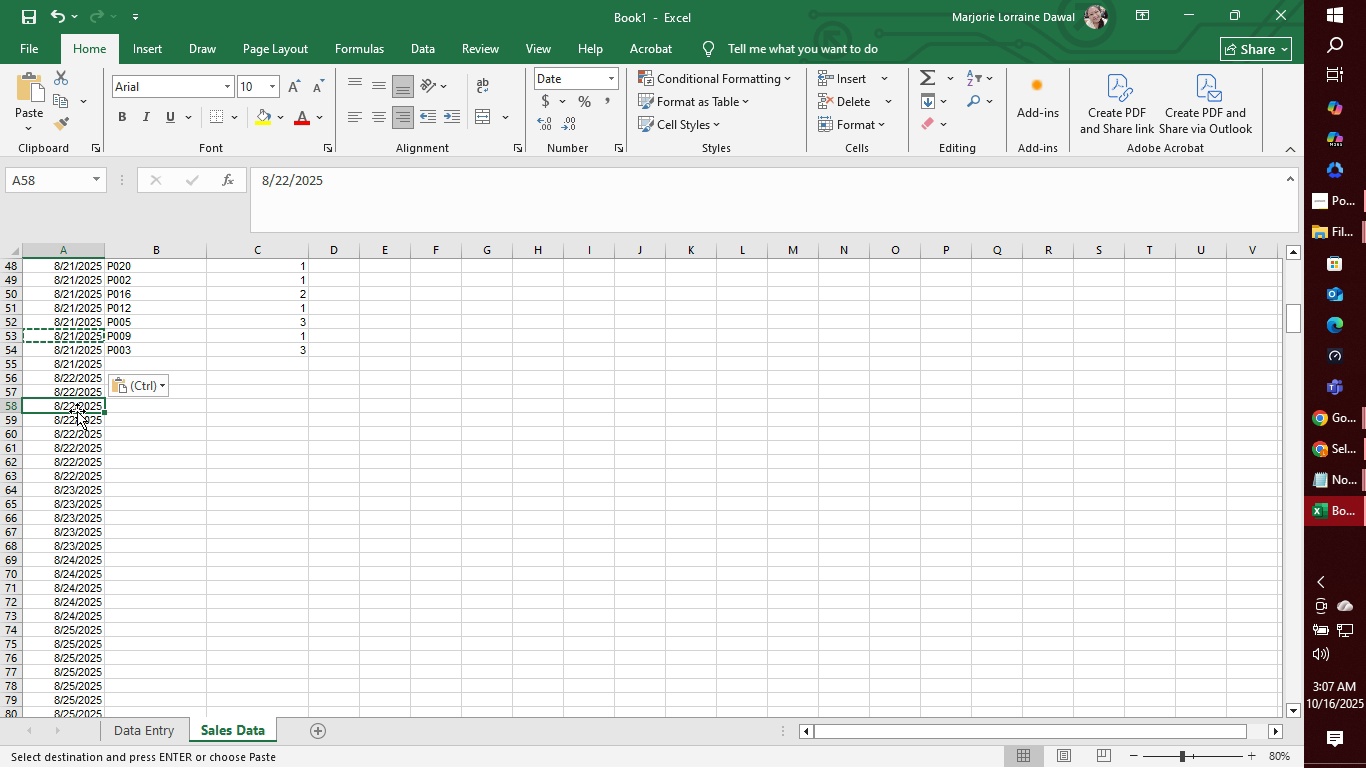 
wait(10.89)
 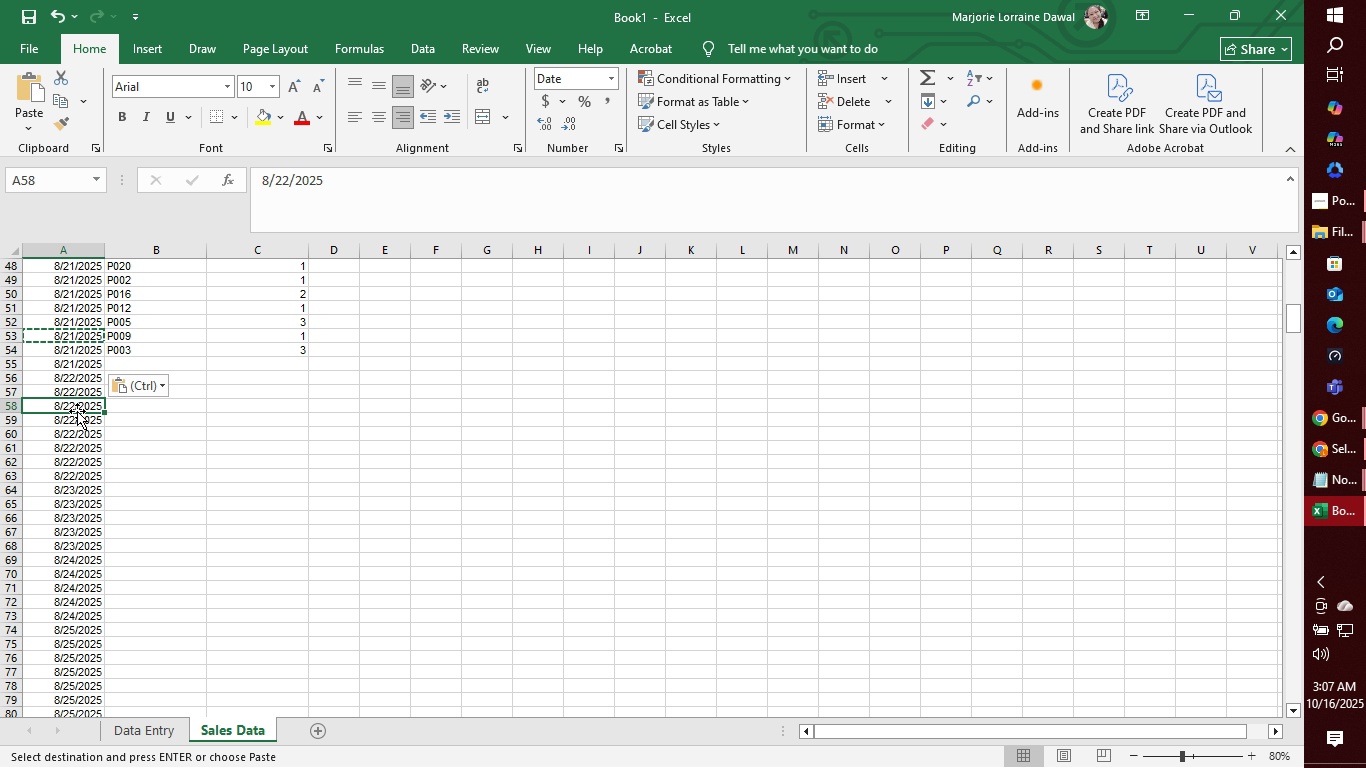 
scroll: coordinate [326, 380], scroll_direction: down, amount: 2.0
 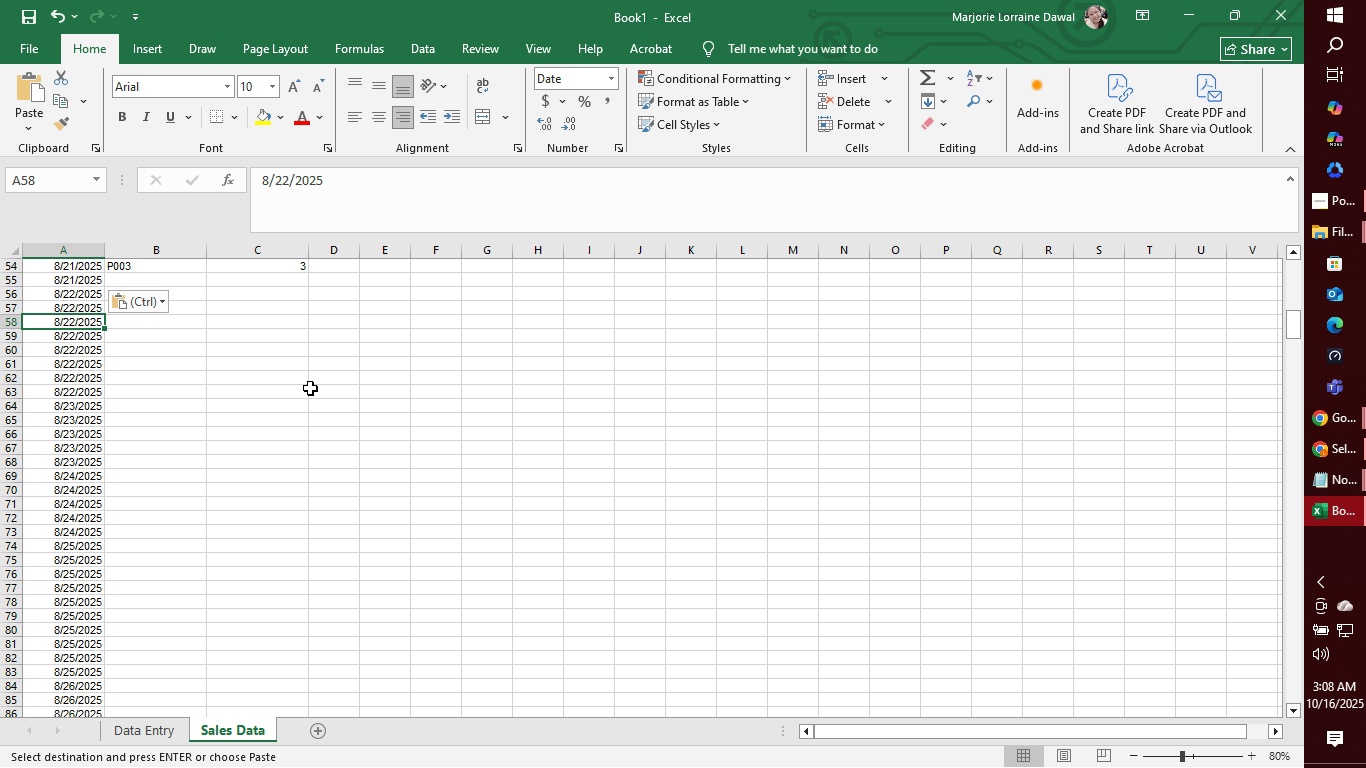 
left_click([147, 277])
 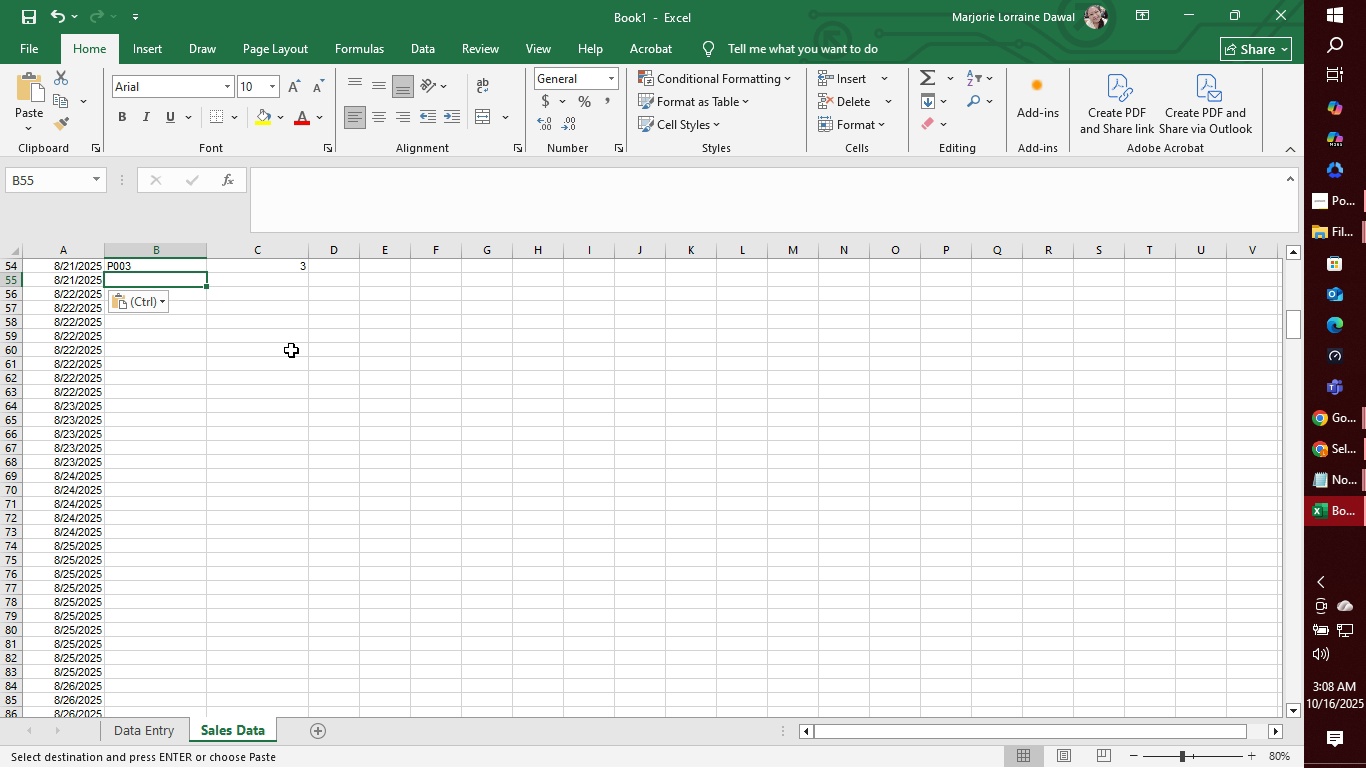 
wait(42.43)
 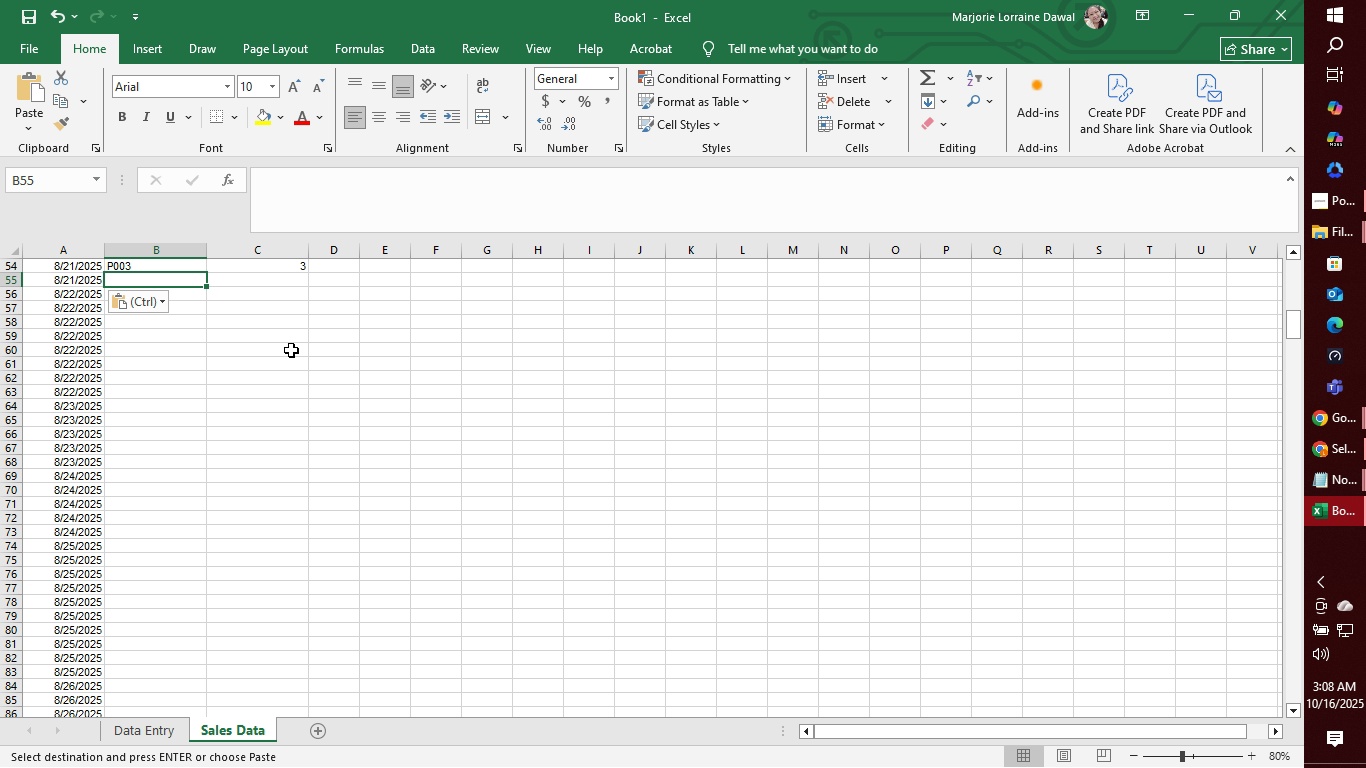 
type(P016)
key(Tab)
type(3)
 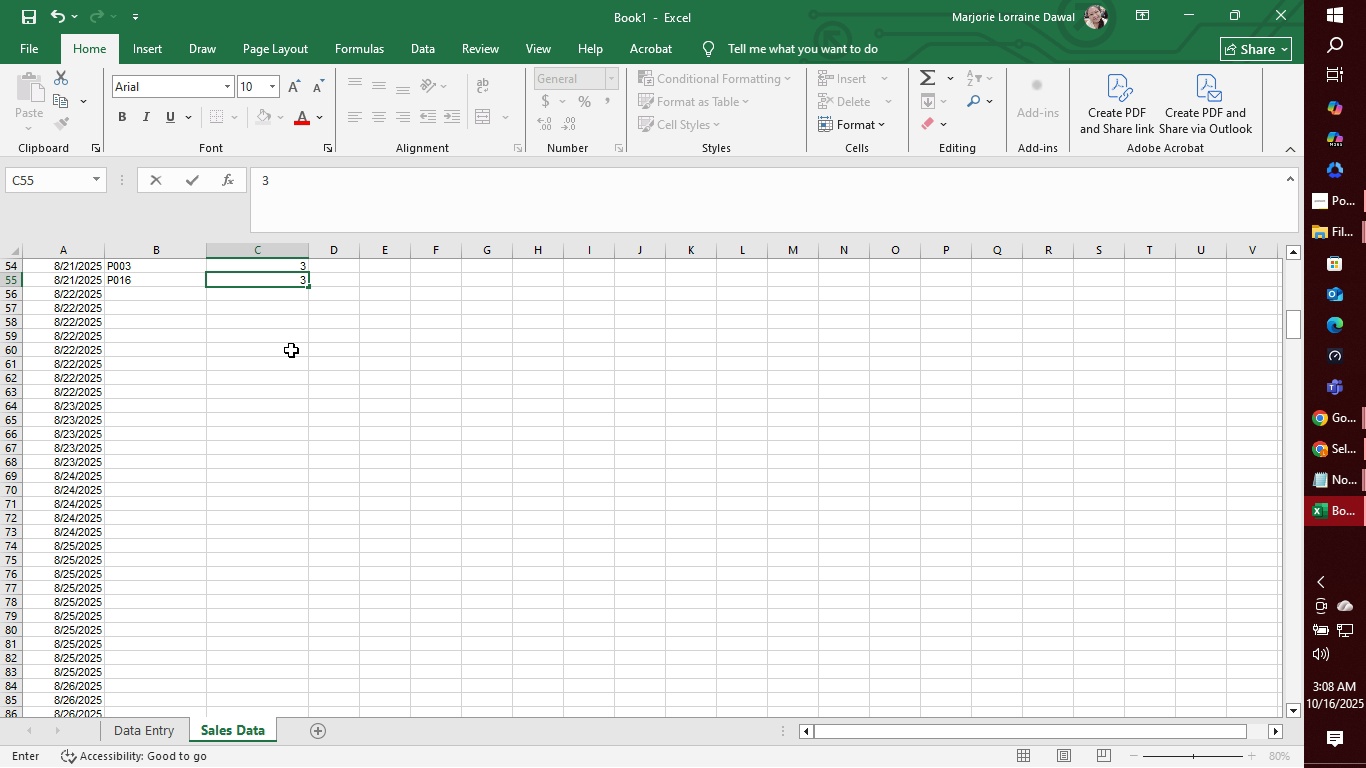 
key(Enter)
 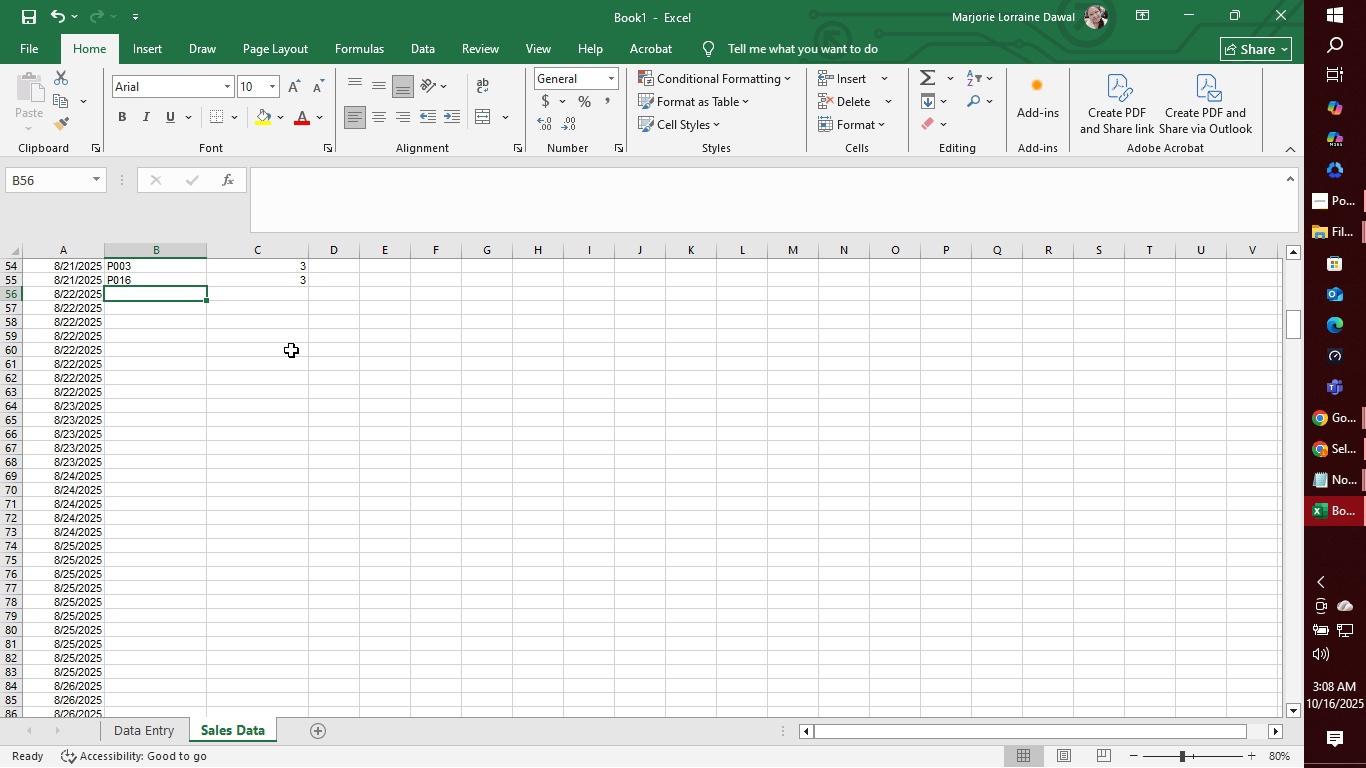 
type(P001)
key(Tab)
type(3)
 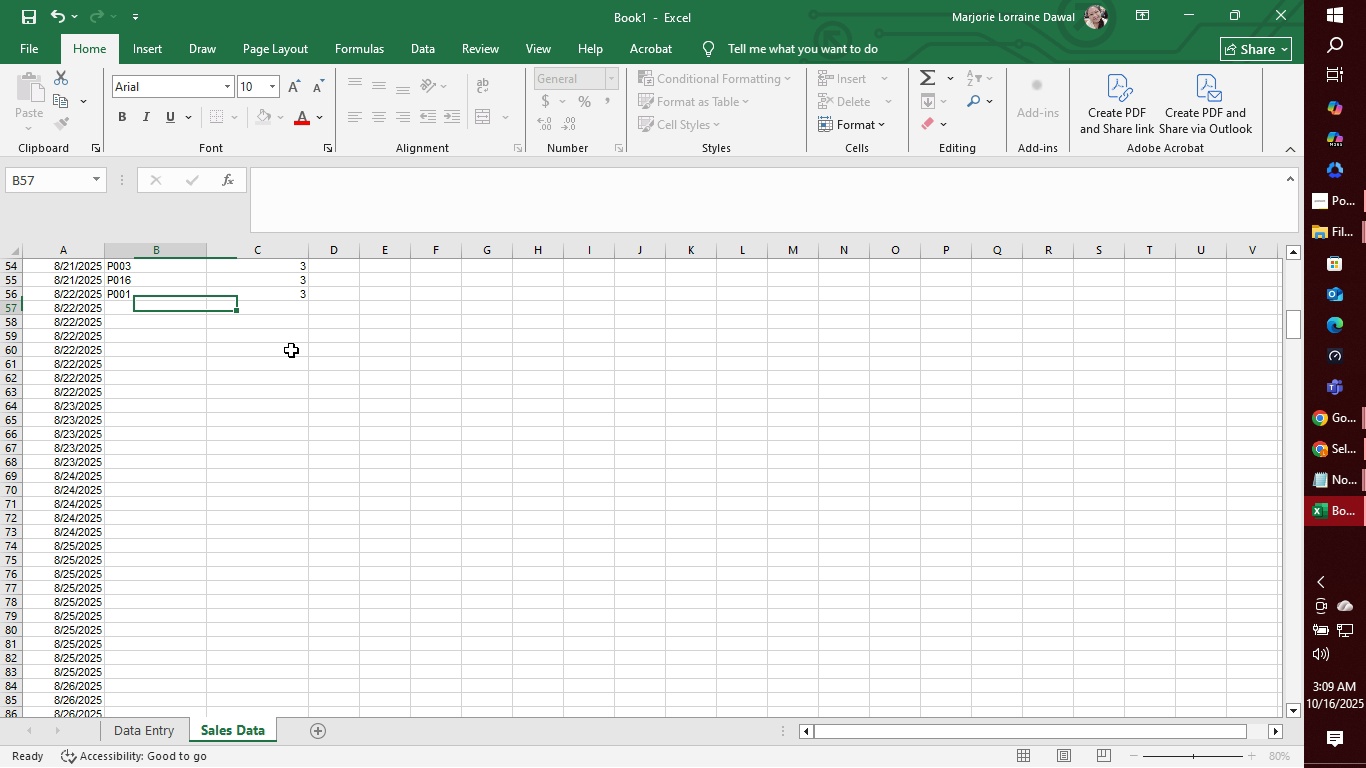 
key(Enter)
 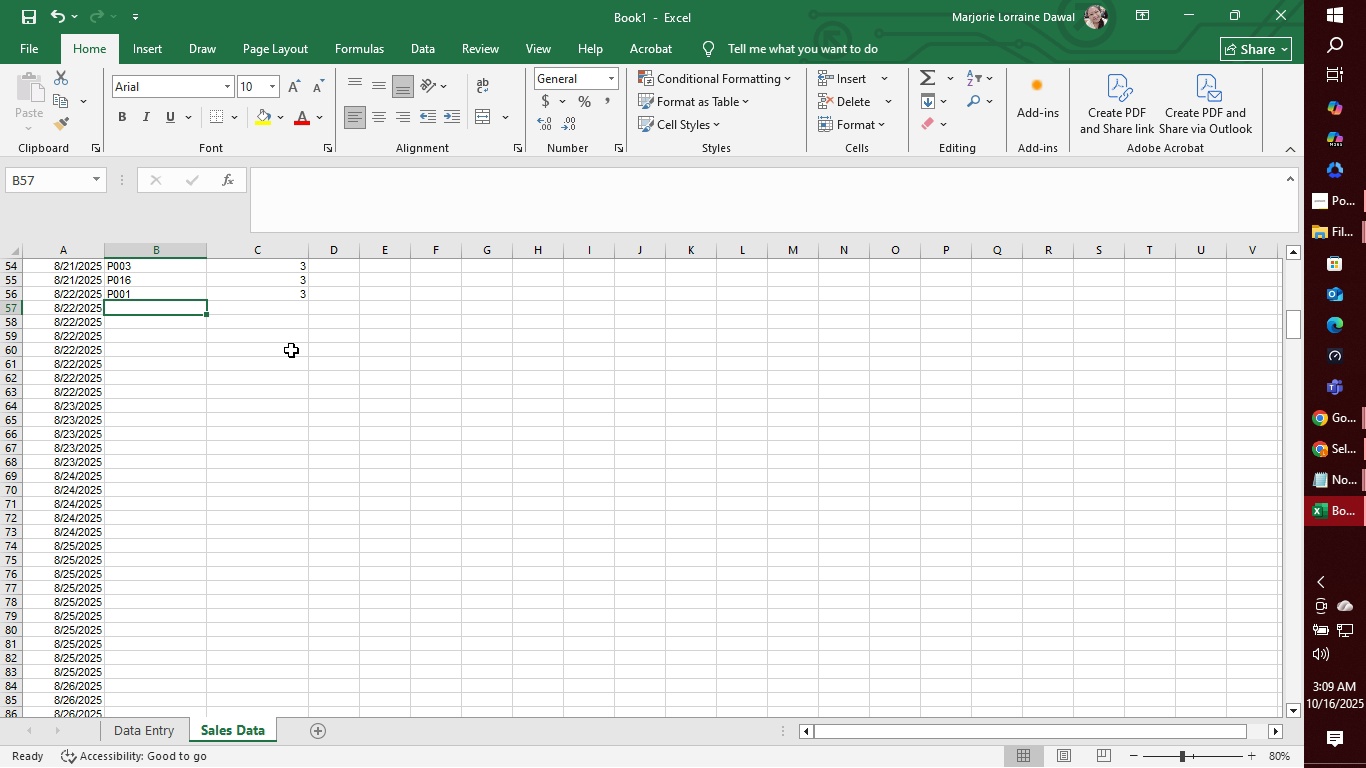 
wait(32.93)
 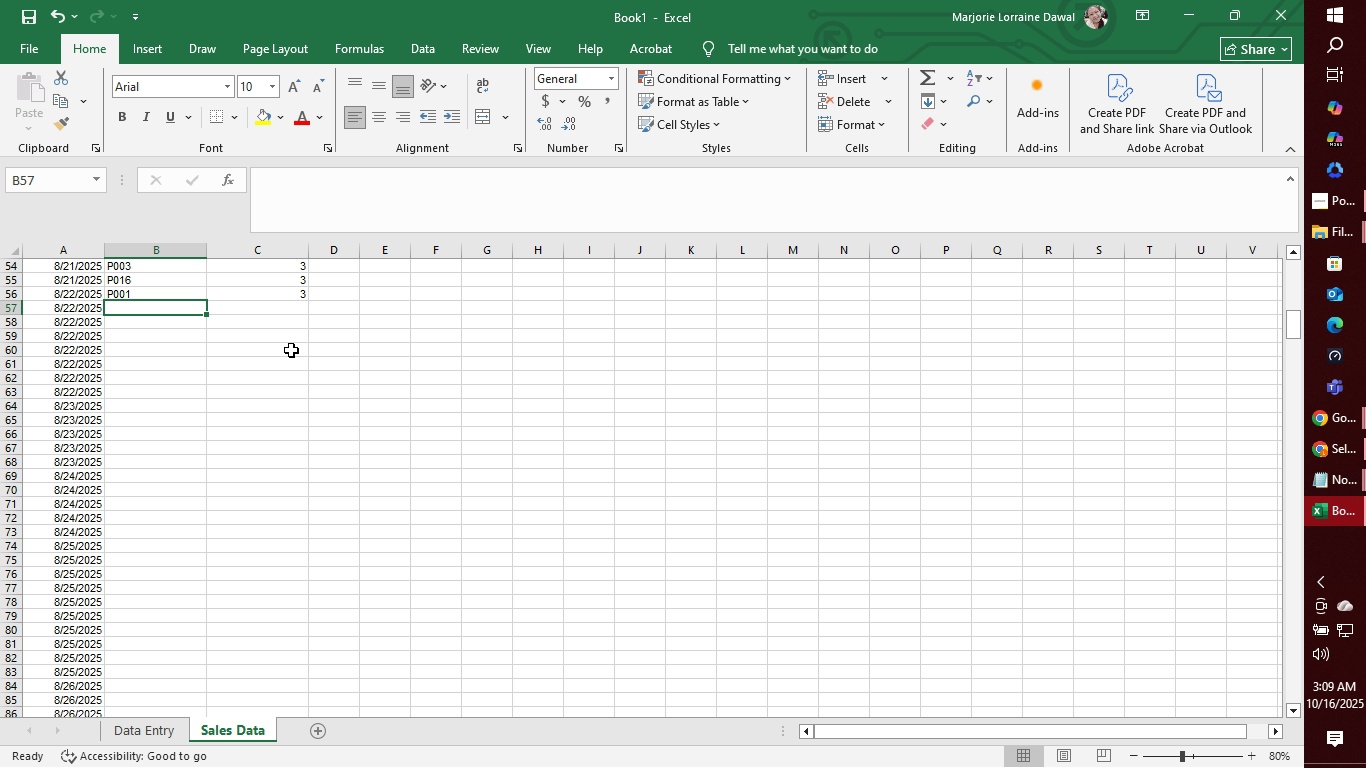 
type(P017)
key(Tab)
type(2)
 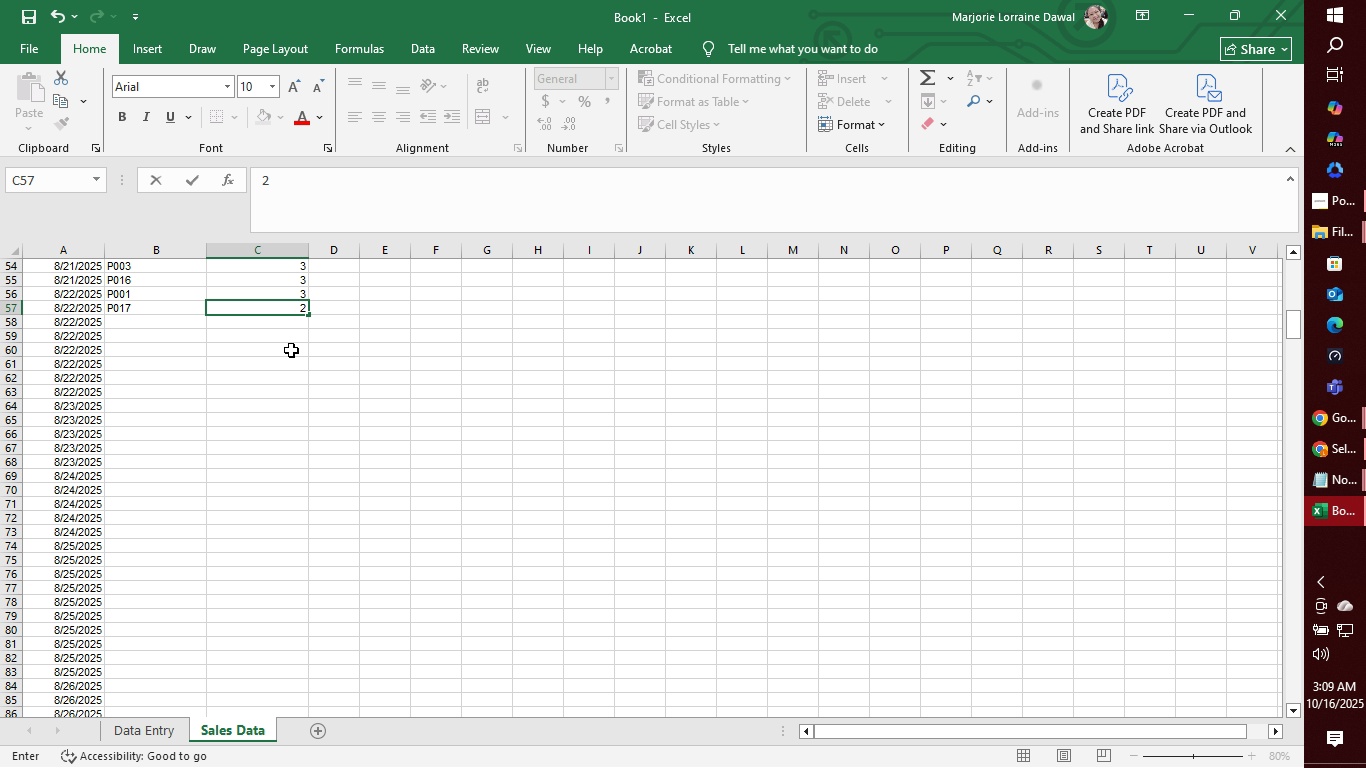 
key(Enter)
 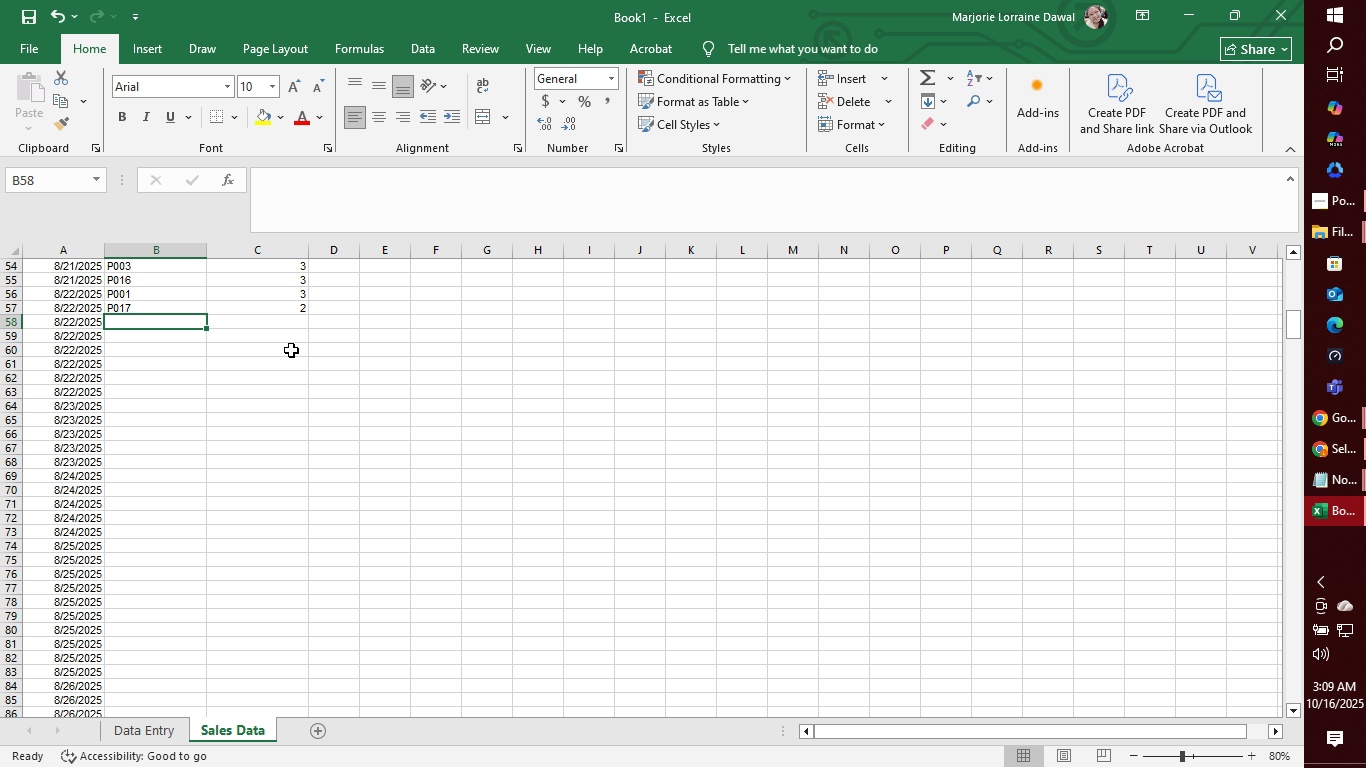 
wait(8.91)
 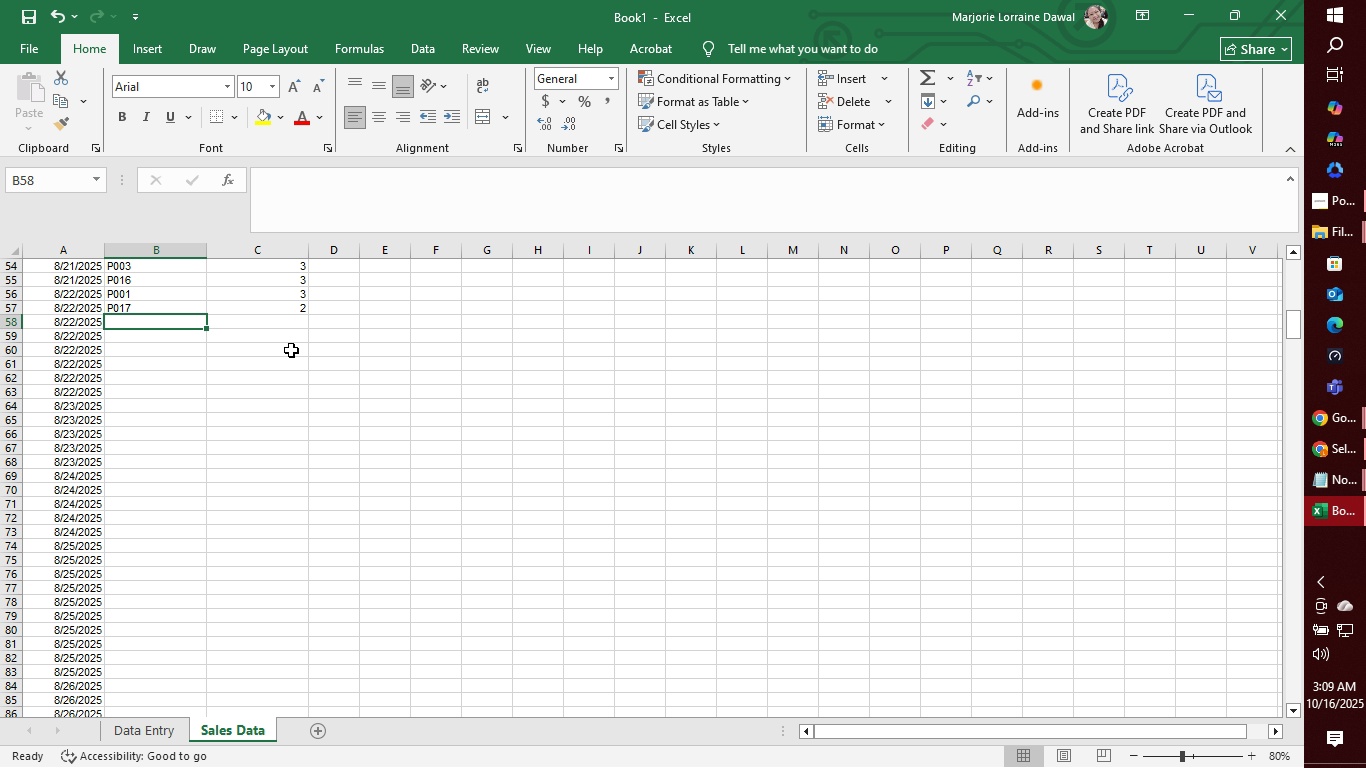 
type(P008)
key(Tab)
type(2)
 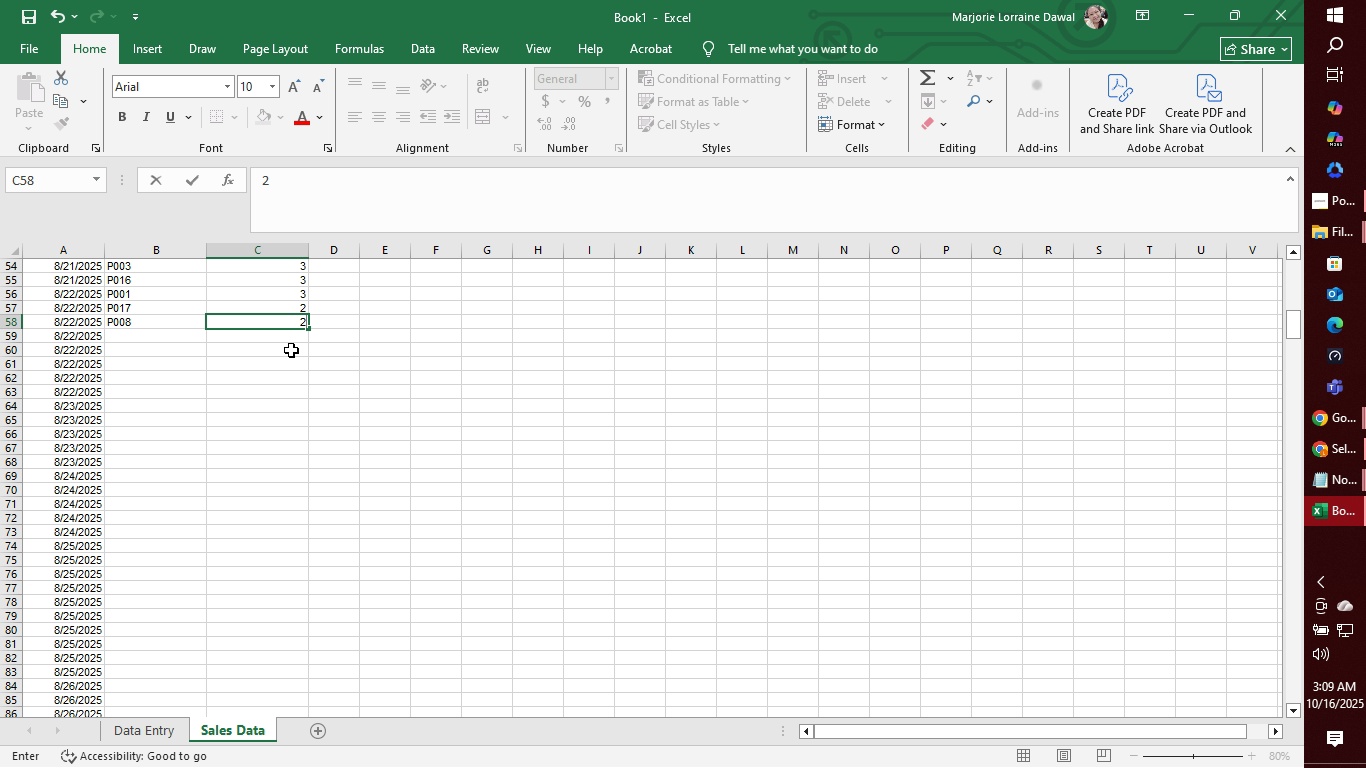 
key(Enter)
 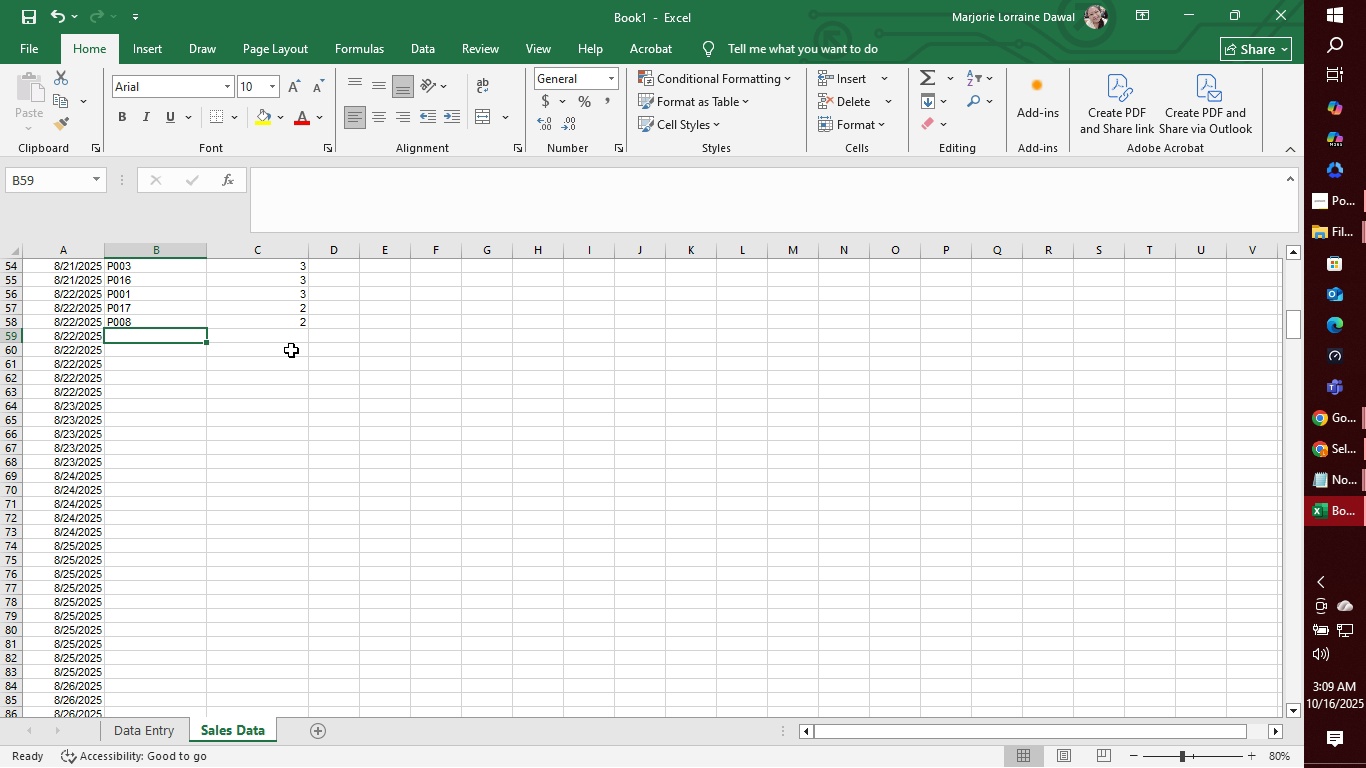 
wait(5.14)
 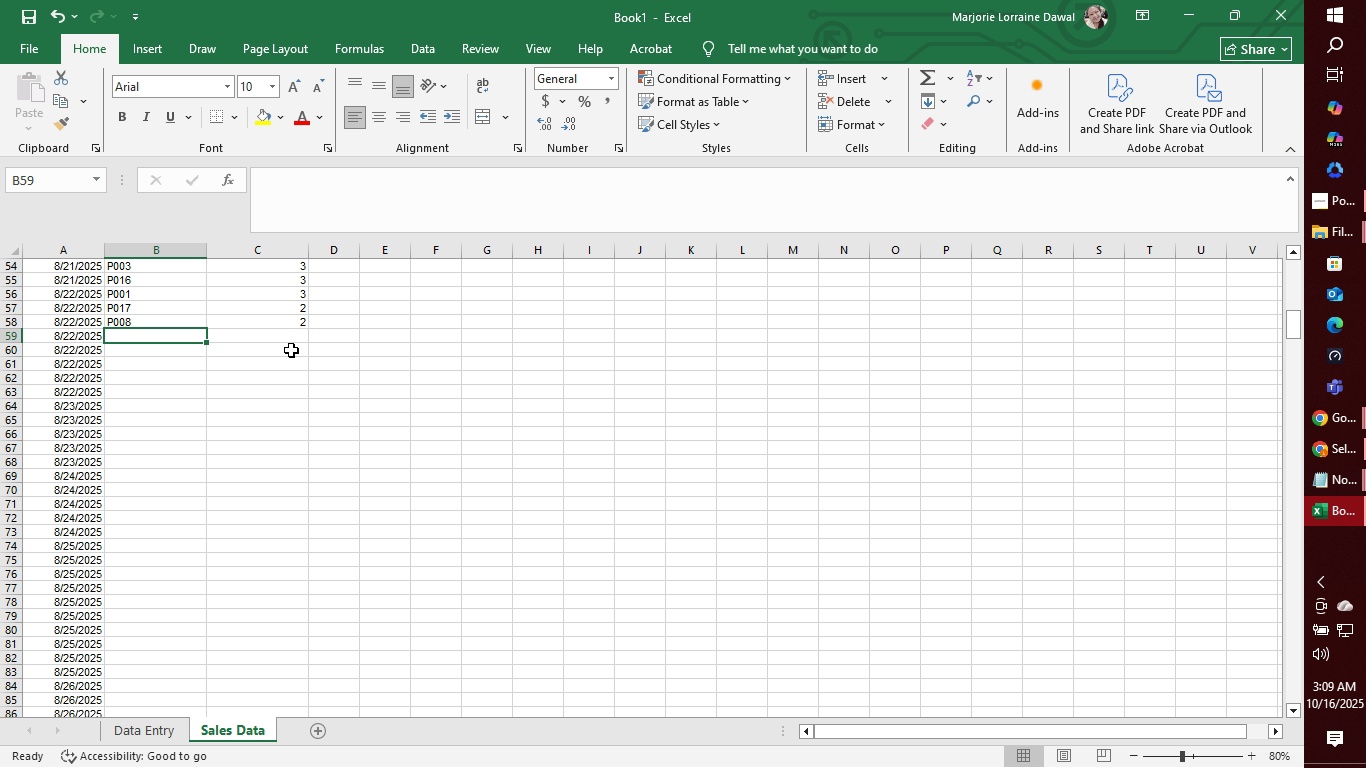 
type(P003)
key(Tab)
type(2)
 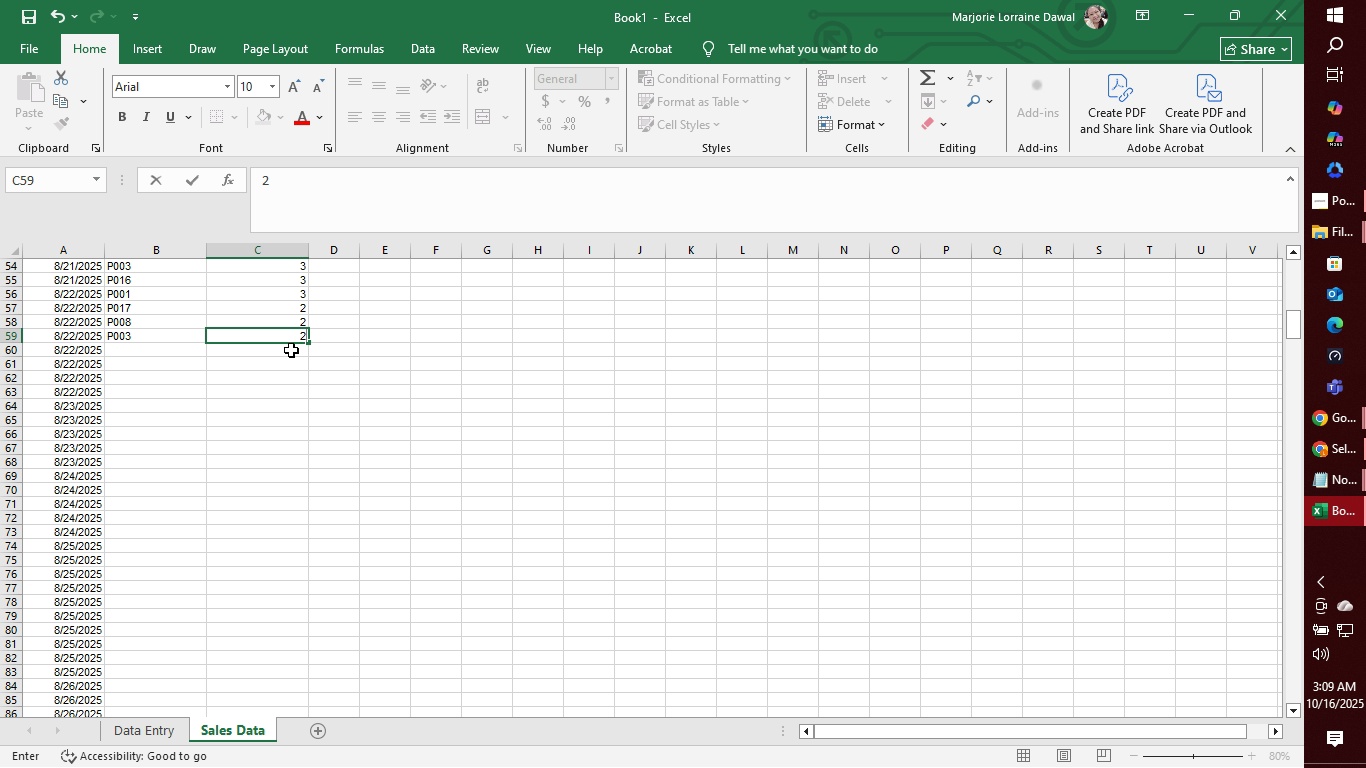 
key(Enter)
 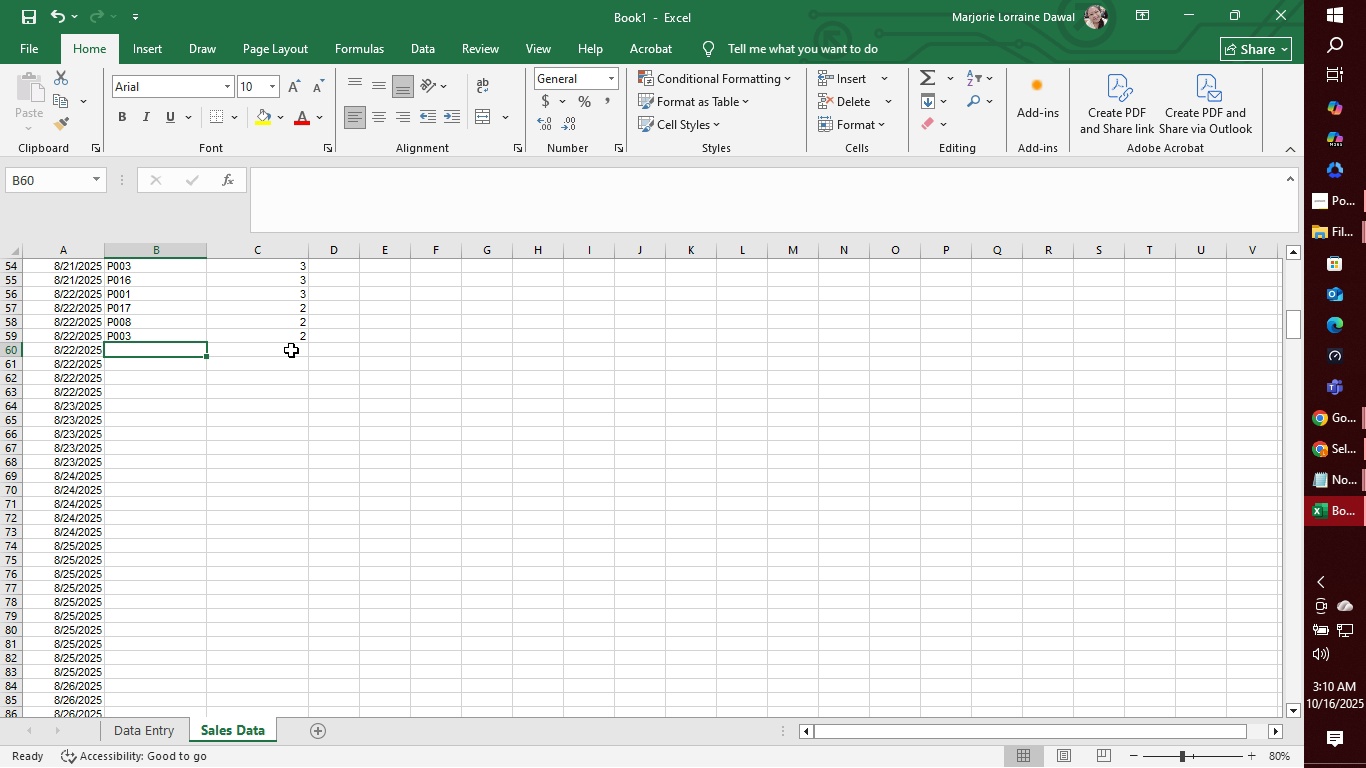 
wait(8.48)
 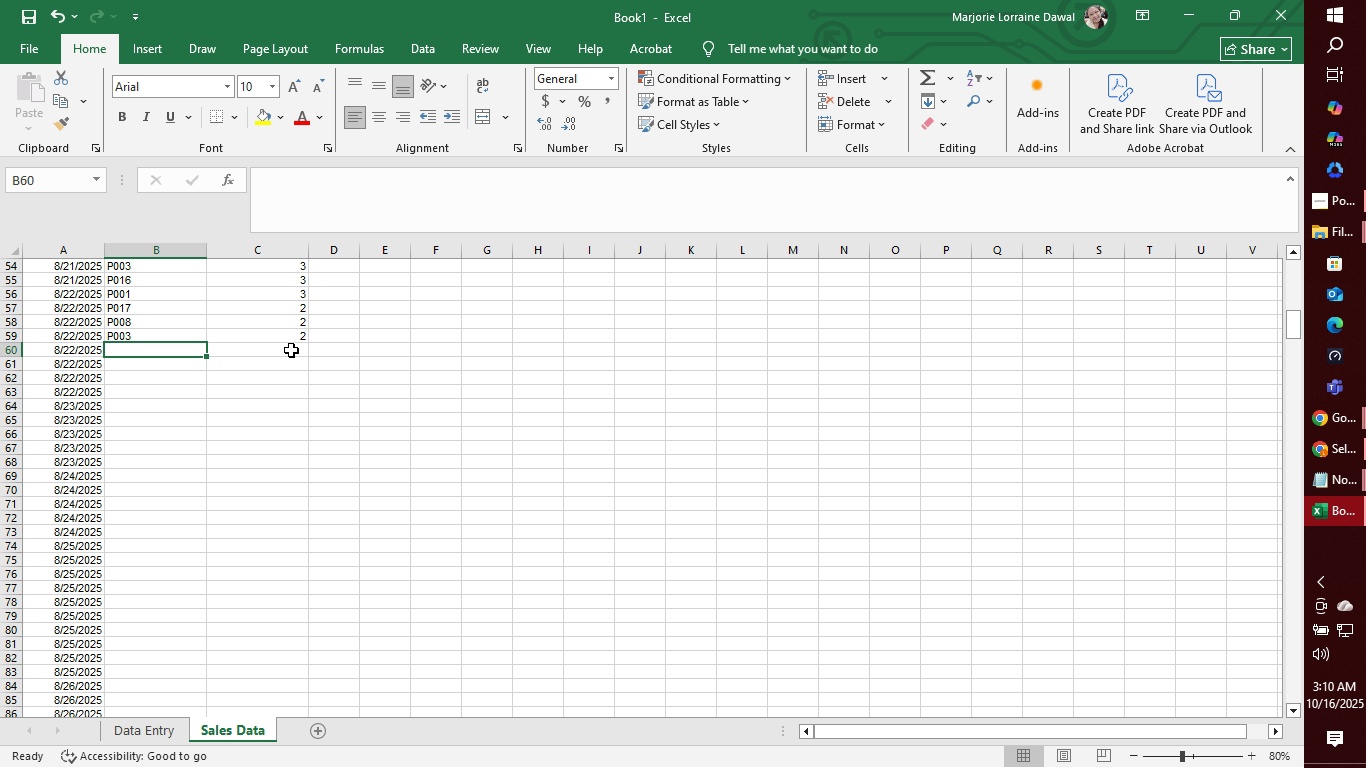 
type(P003)
key(Tab)
type(1)
 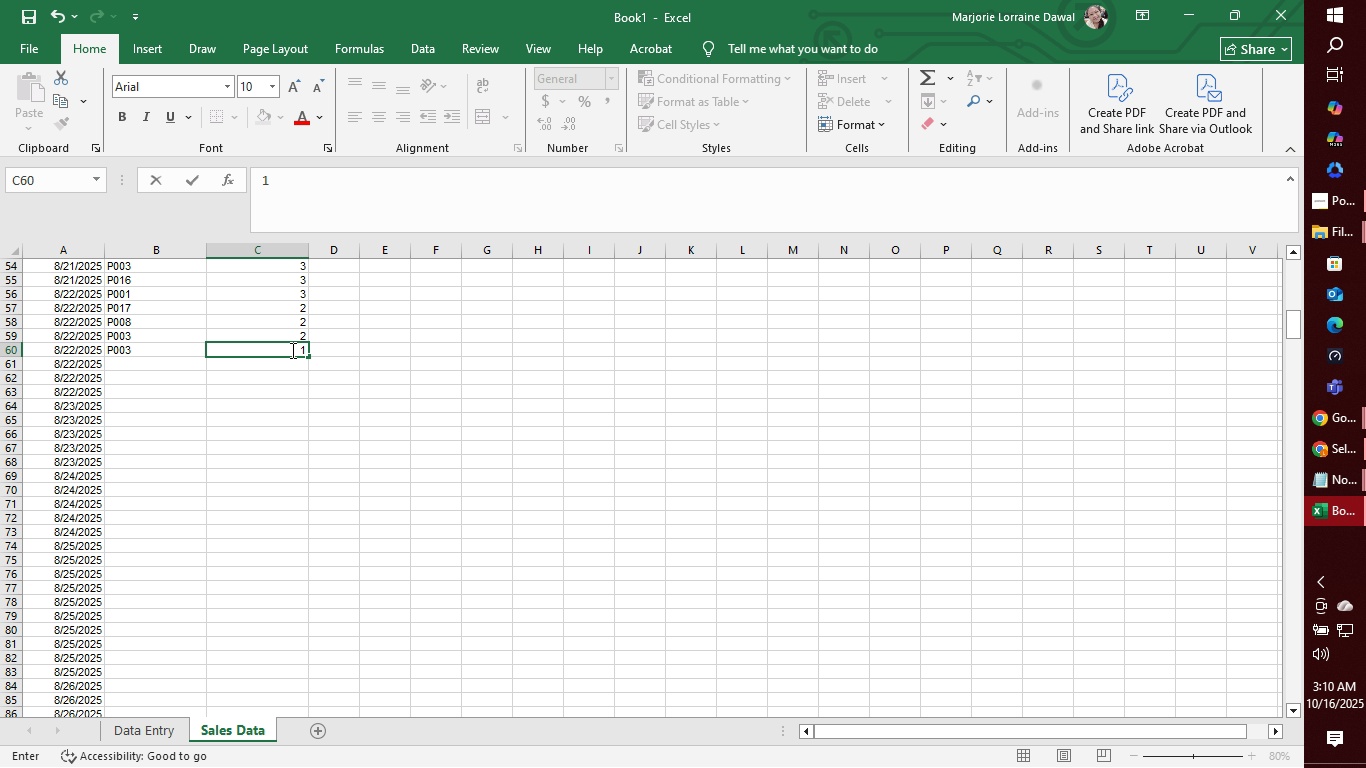 
key(Enter)
 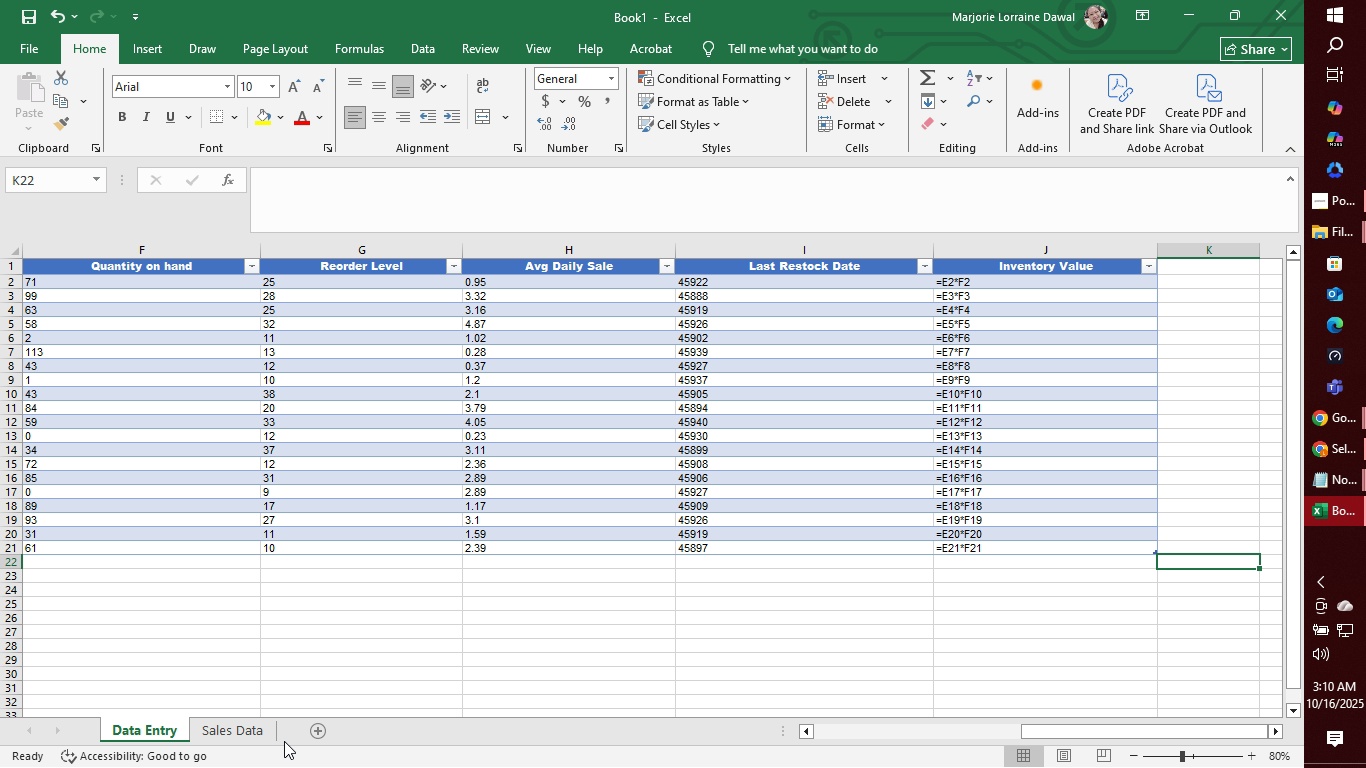 
wait(6.8)
 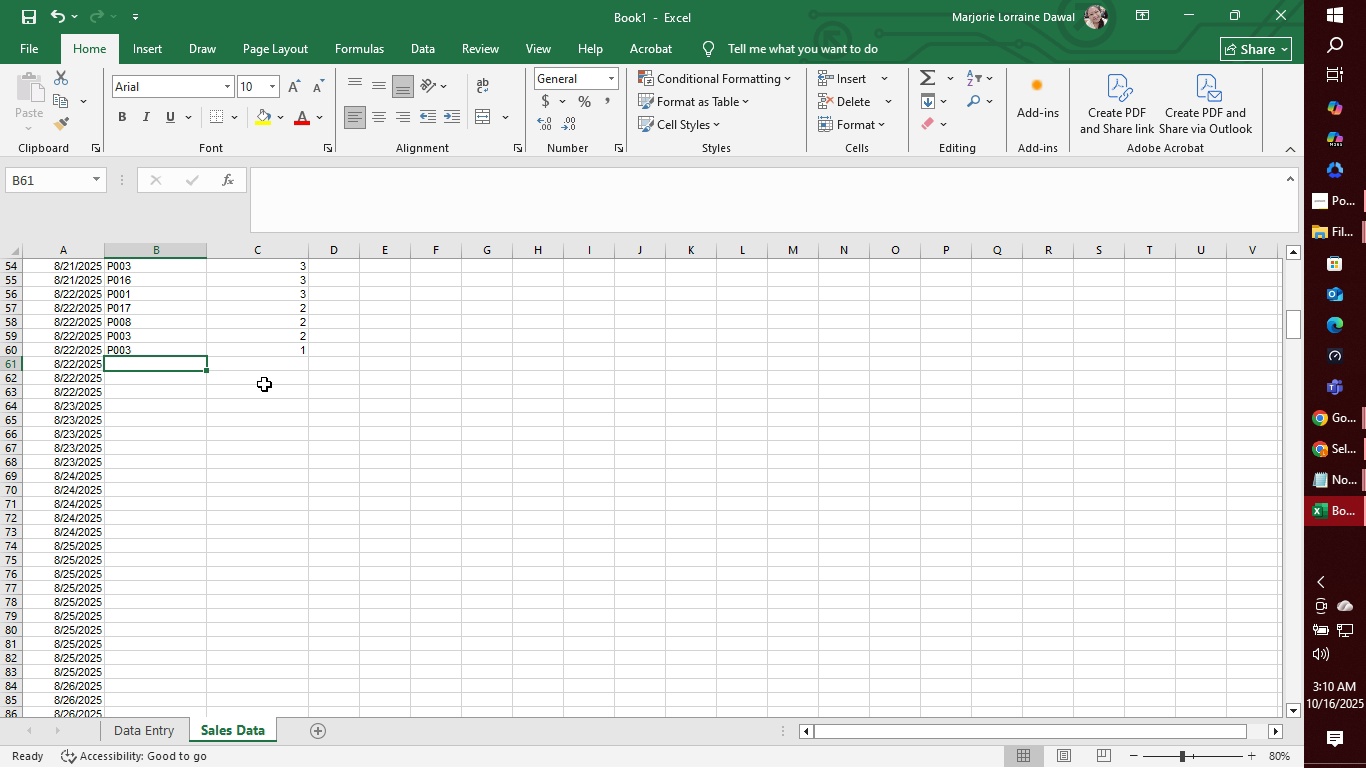 
left_click_drag(start_coordinate=[1047, 730], to_coordinate=[807, 743])
 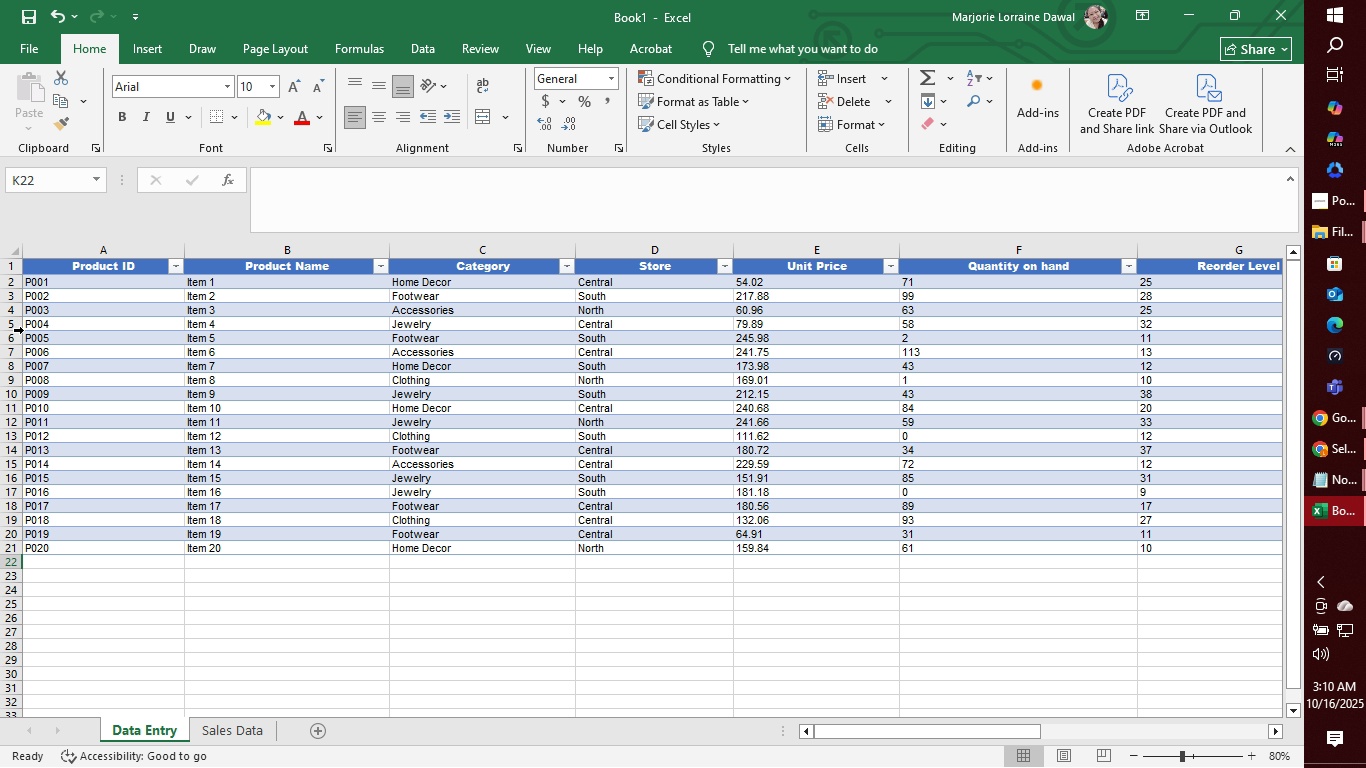 
mouse_move([81, 285])
 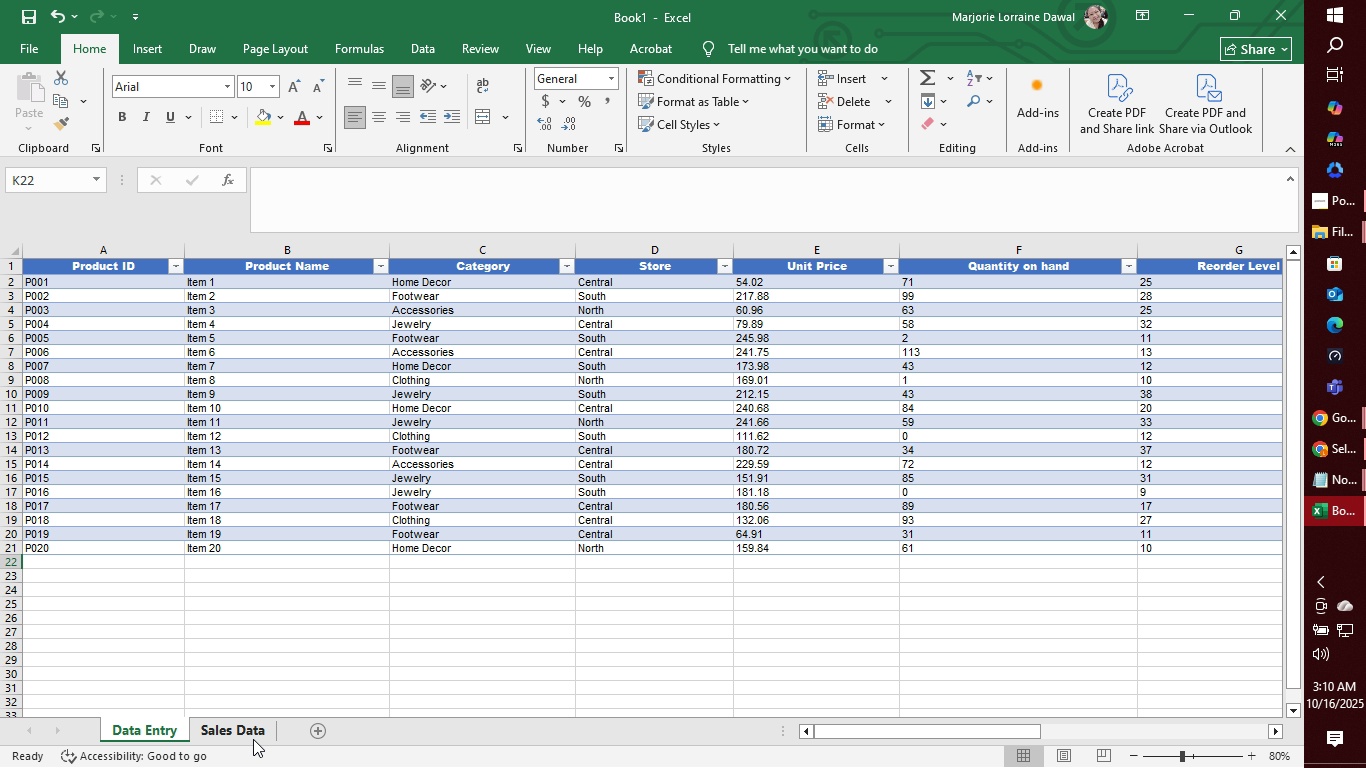 
wait(7.99)
 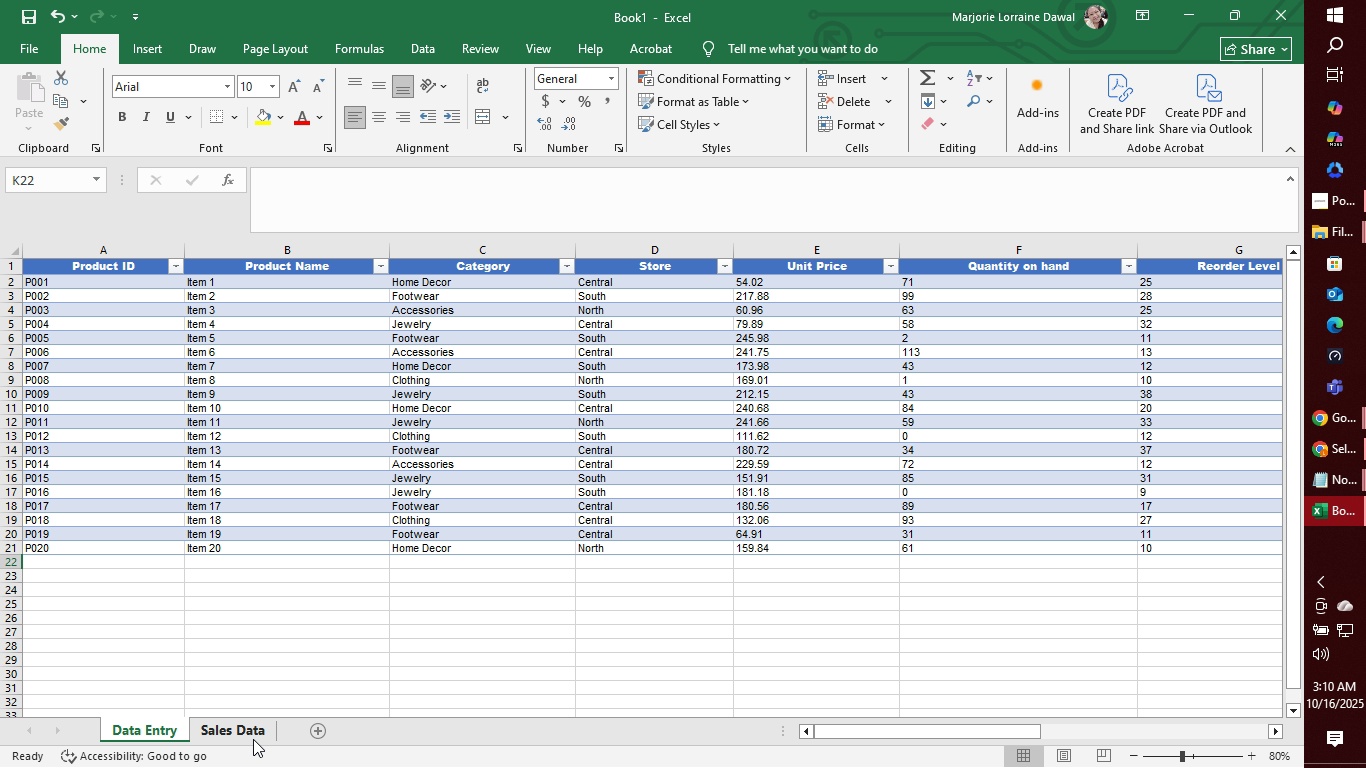 
left_click_drag(start_coordinate=[930, 730], to_coordinate=[1163, 727])
 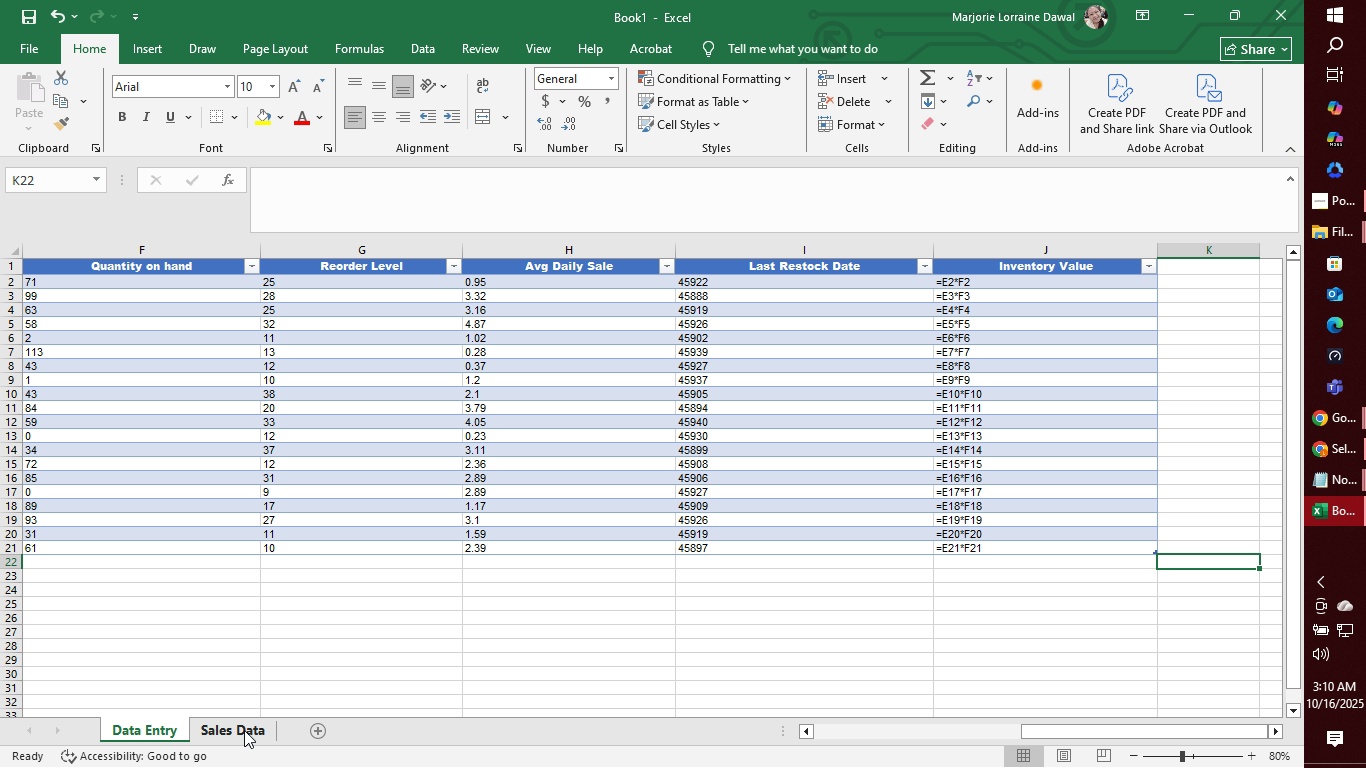 
left_click([244, 730])
 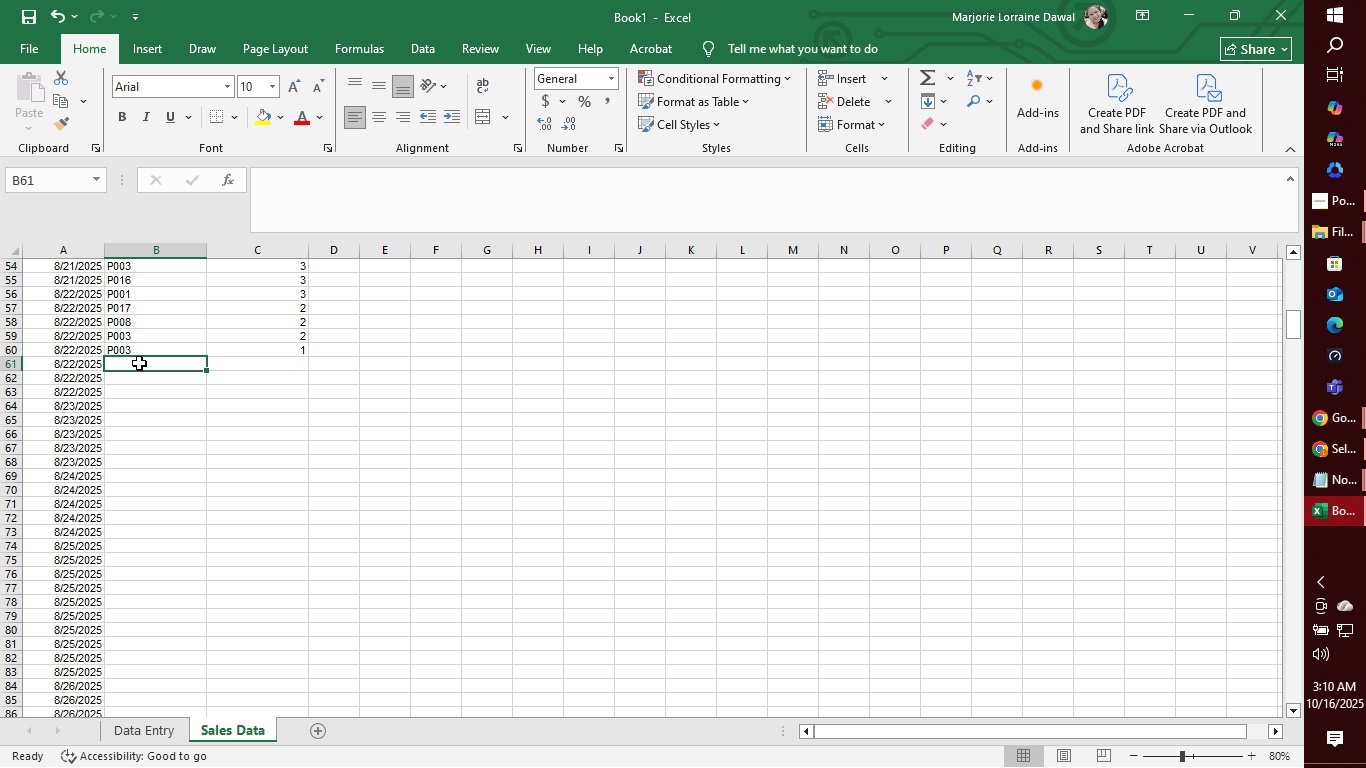 
left_click([139, 363])
 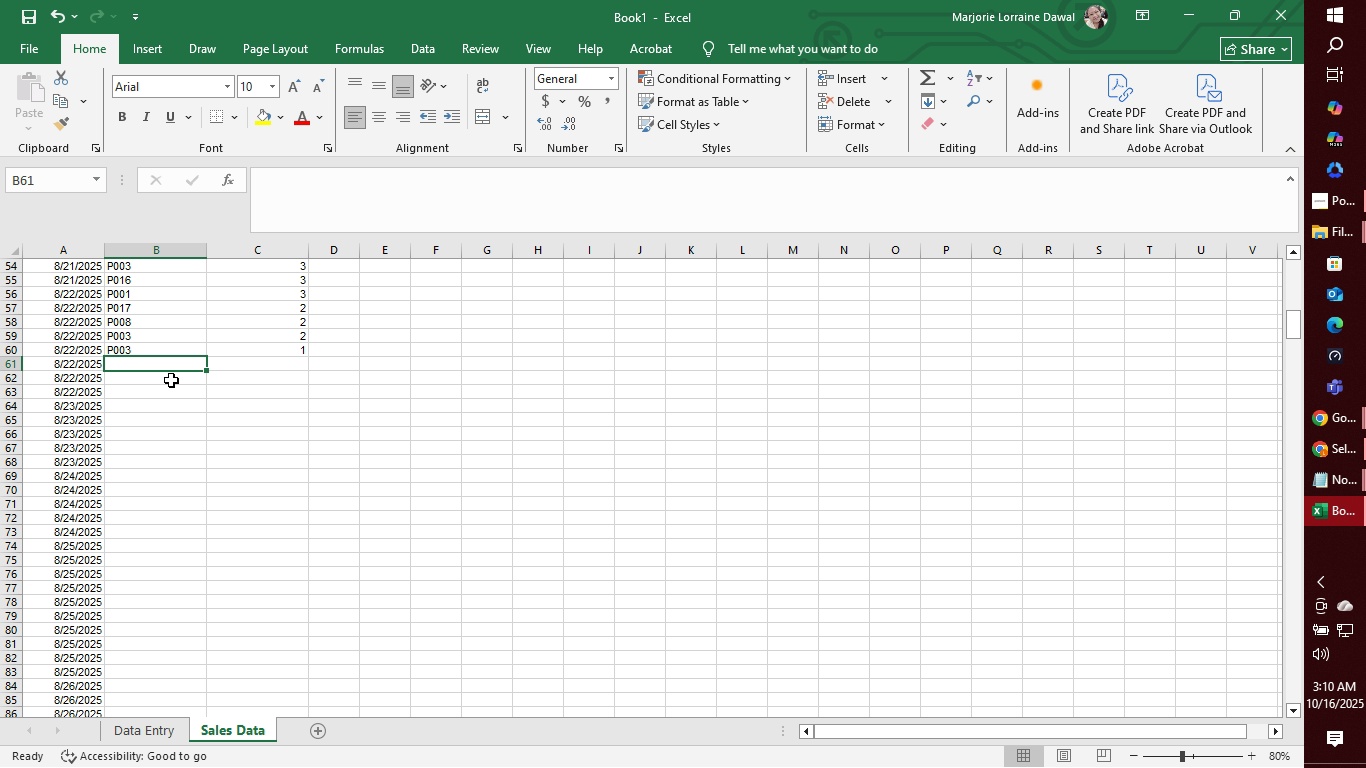 
wait(8.52)
 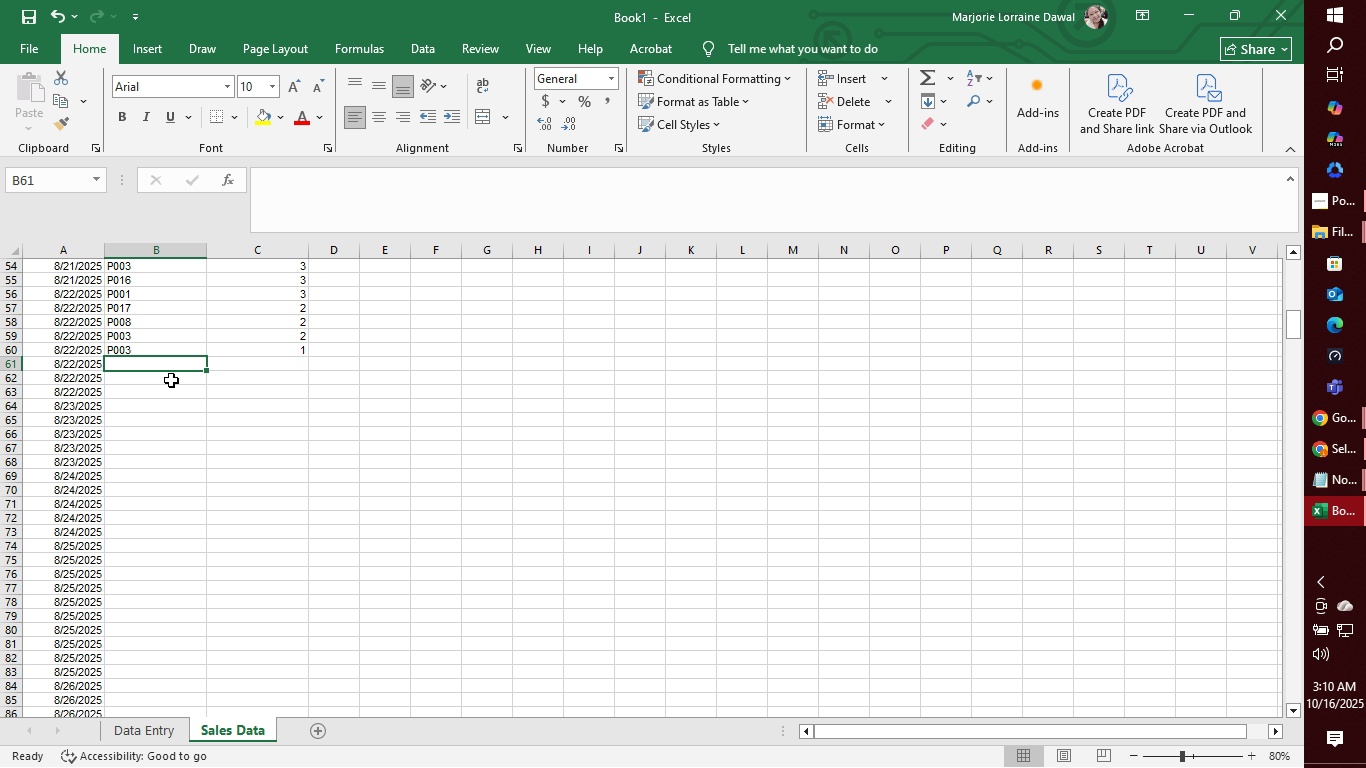 
type(P018)
key(Tab)
type(2)
 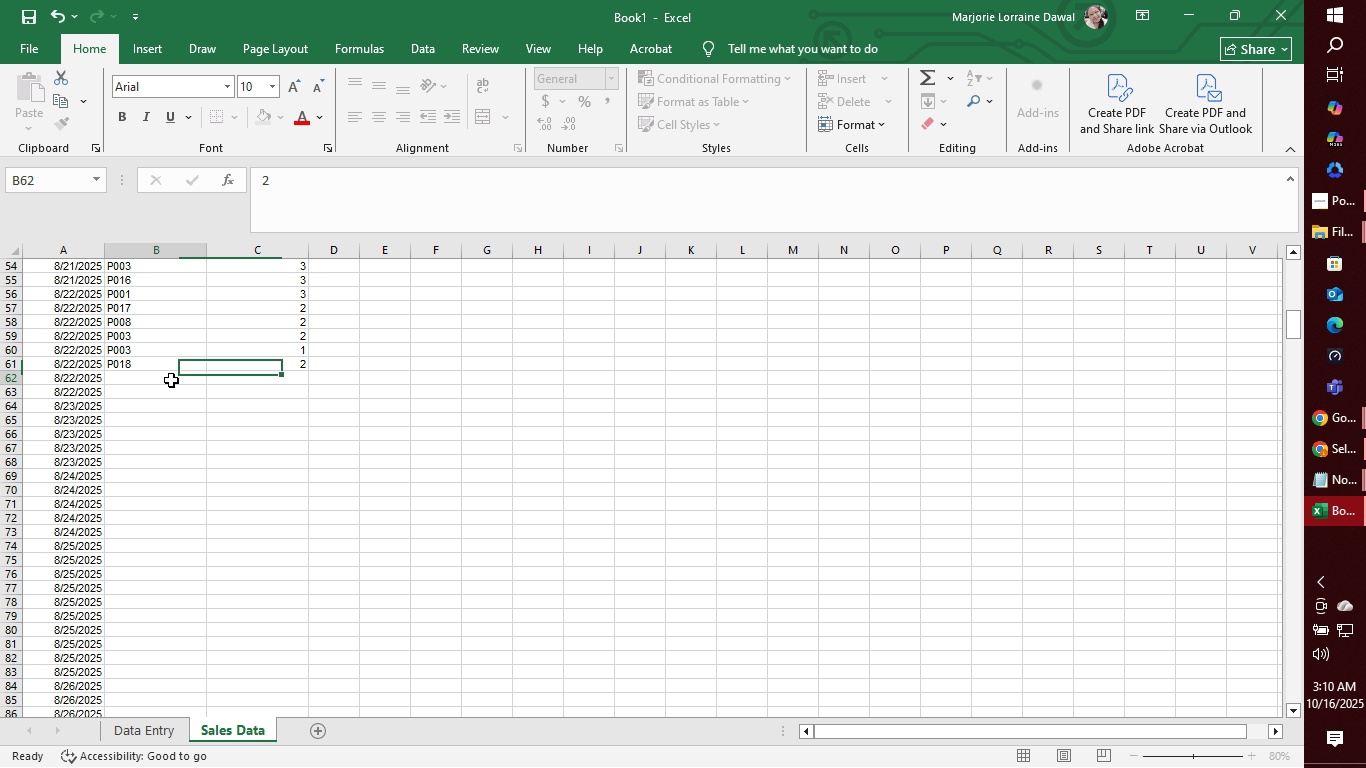 
key(Enter)
 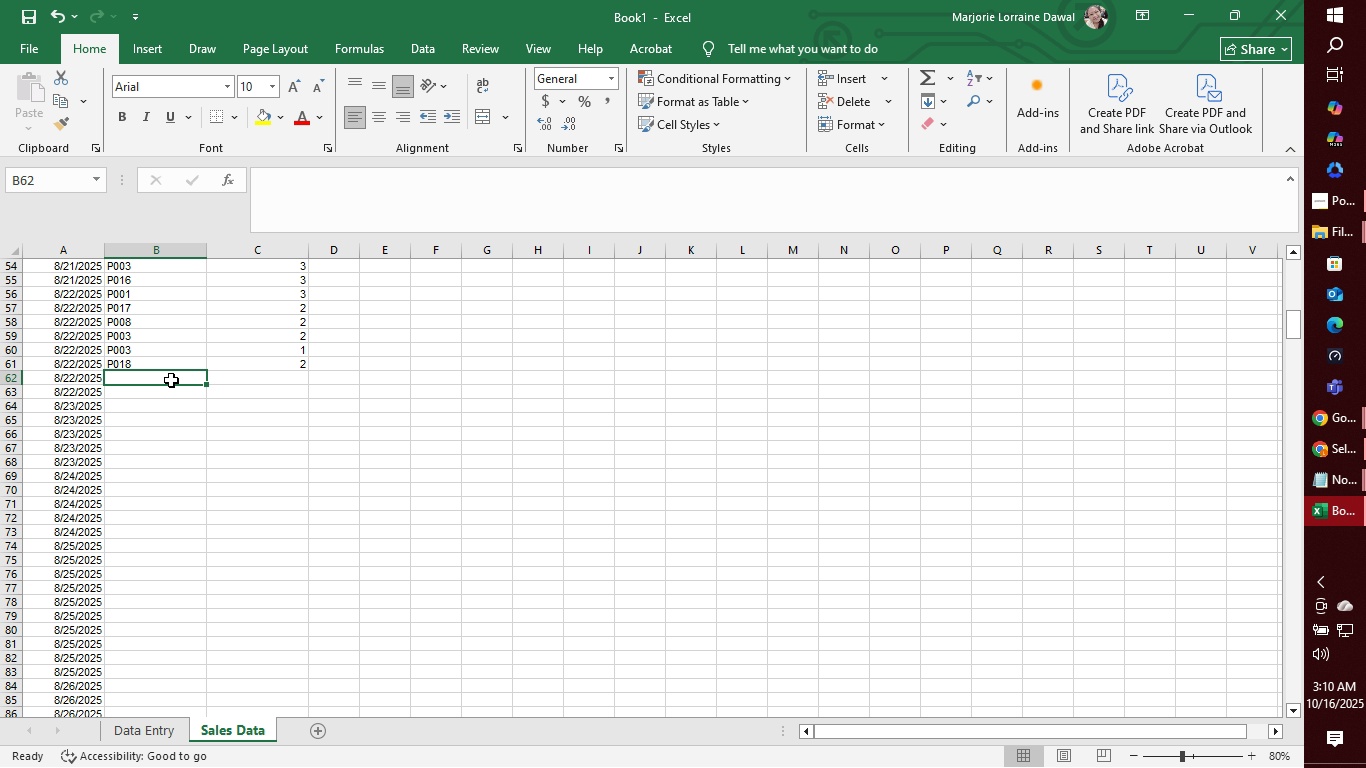 
wait(6.04)
 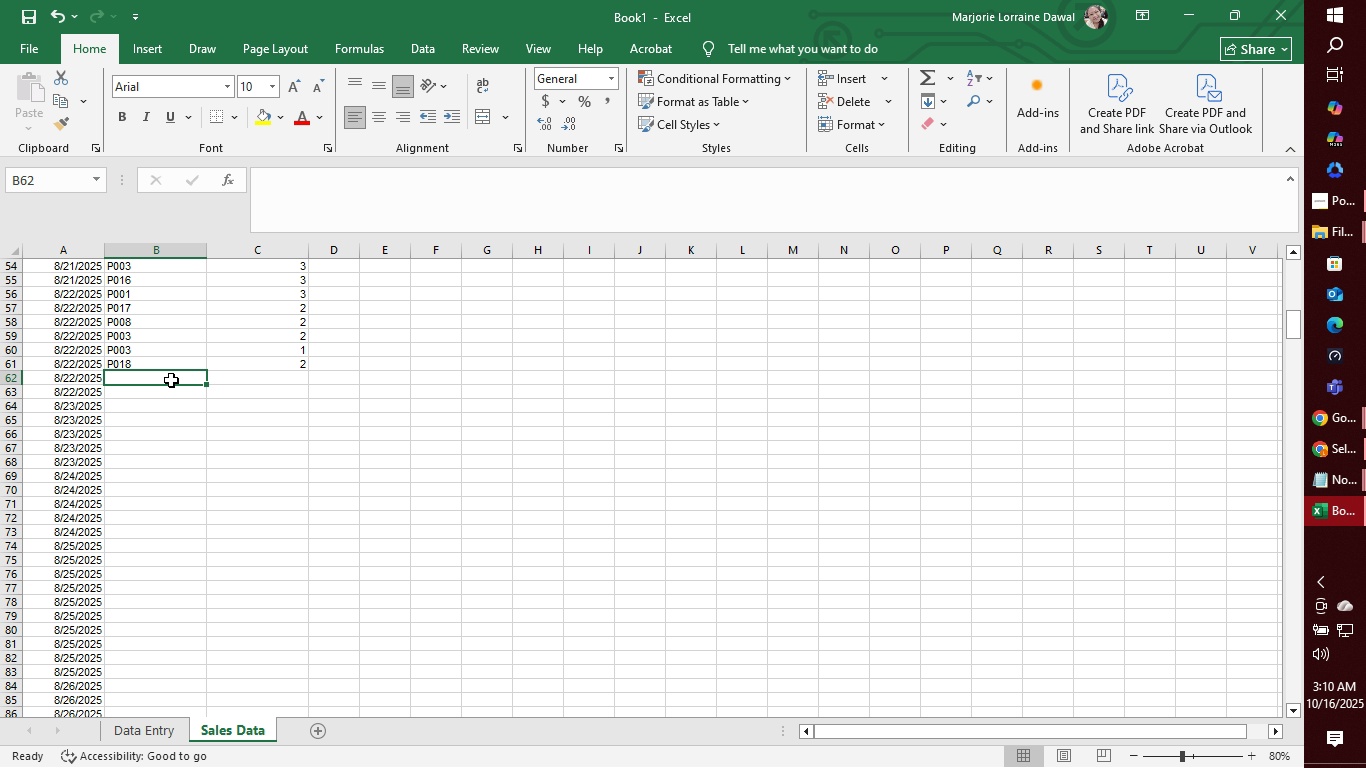 
type(P018)
key(Tab)
type(2)
 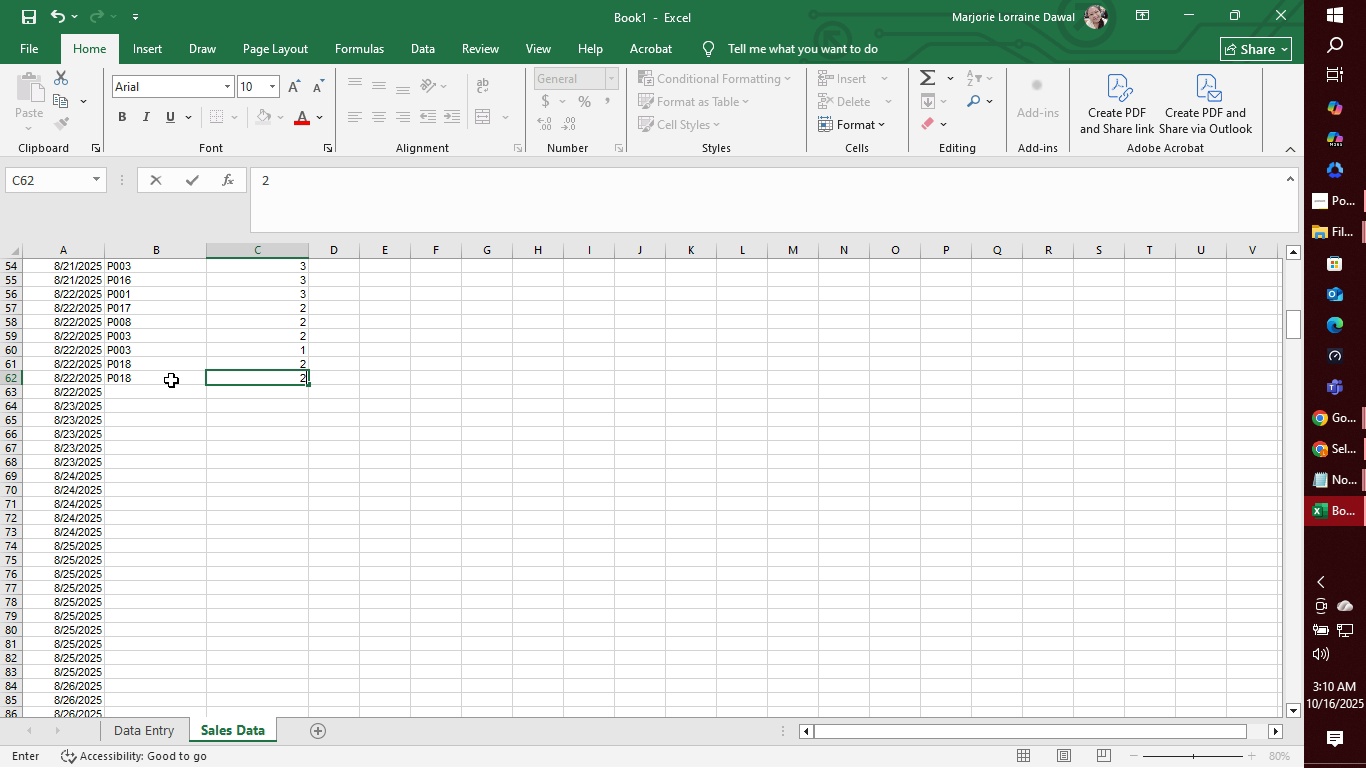 
key(Enter)
 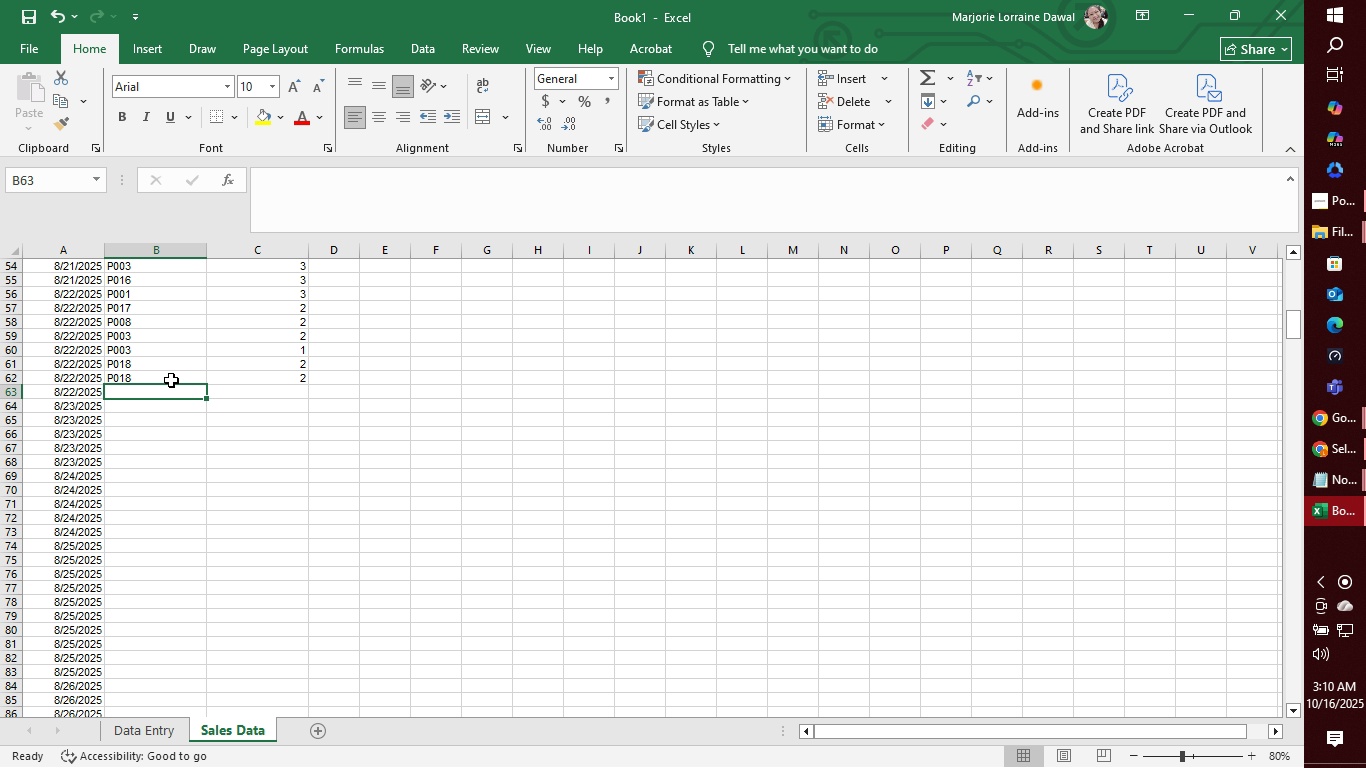 
wait(6.49)
 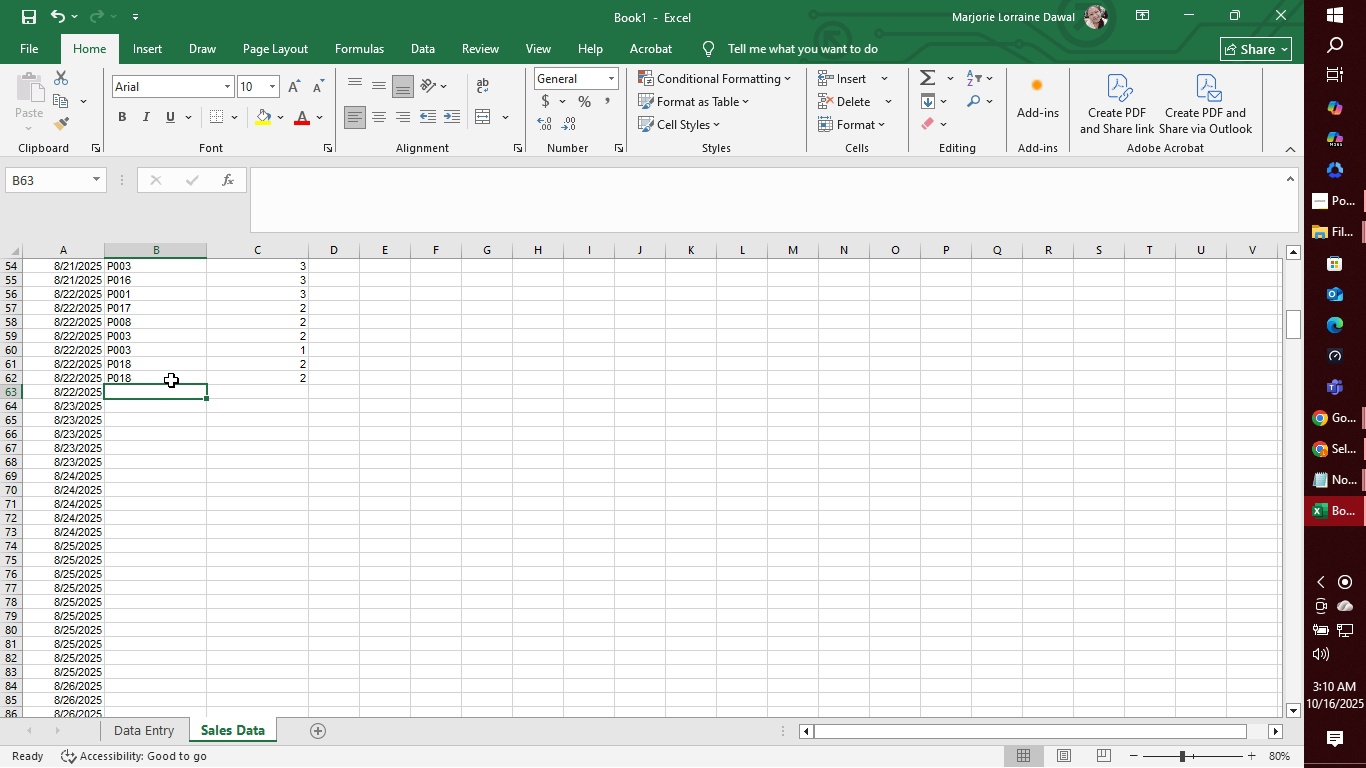 
type(P003)
key(Tab)
type(1)
 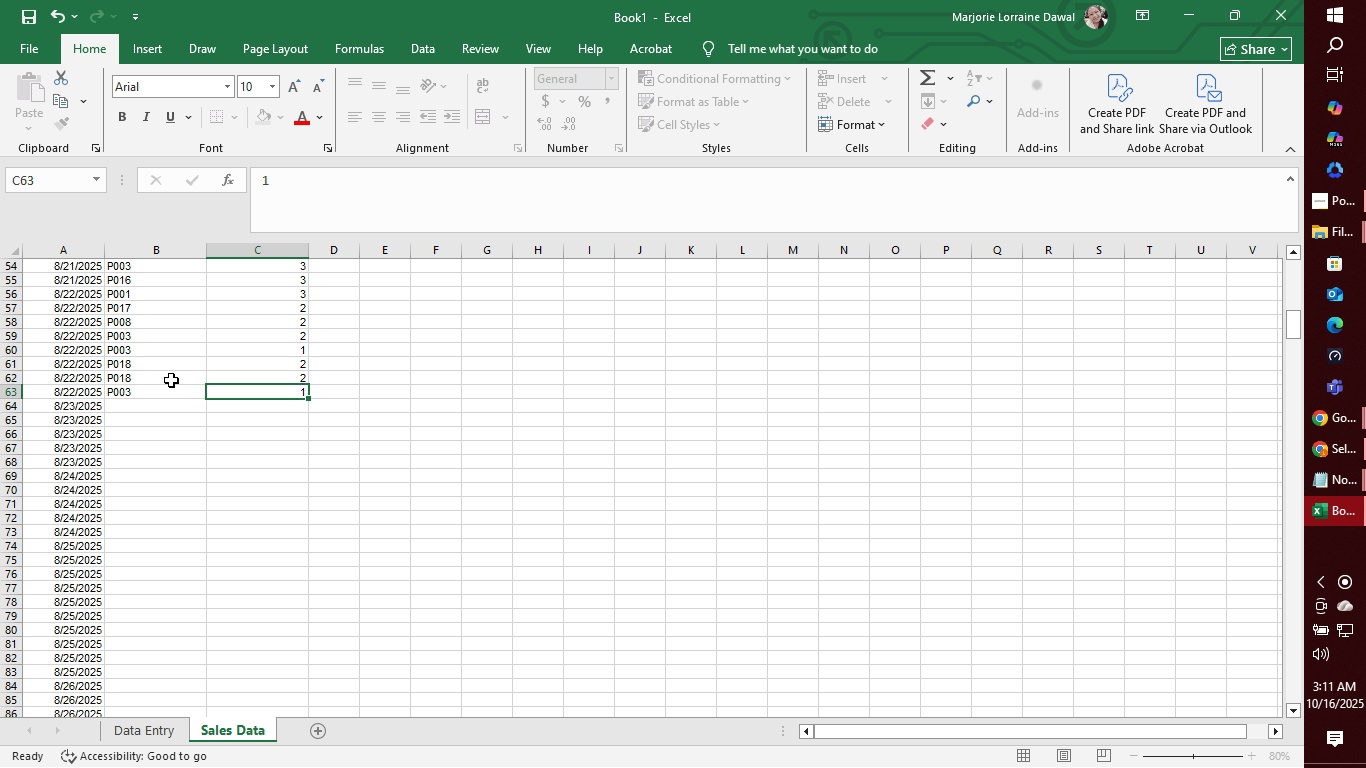 
key(Enter)
 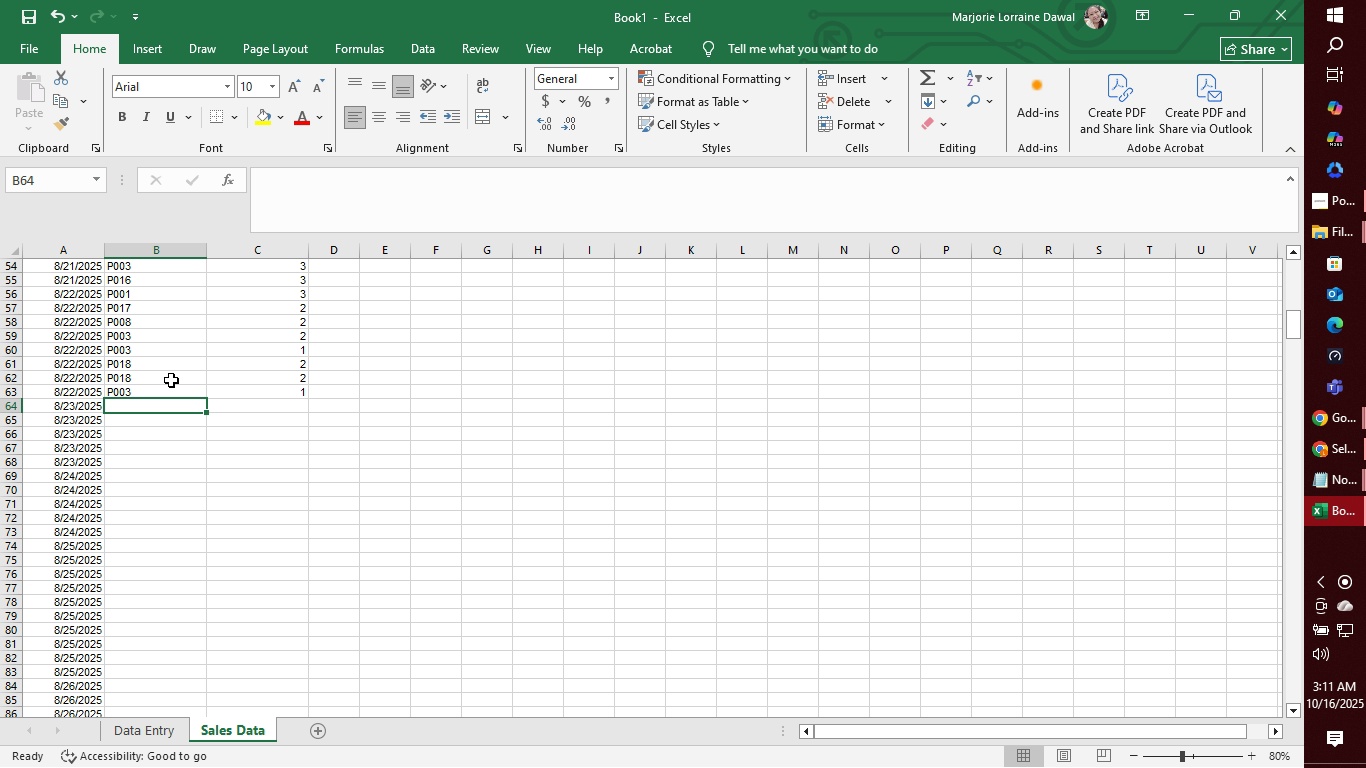 
wait(6.56)
 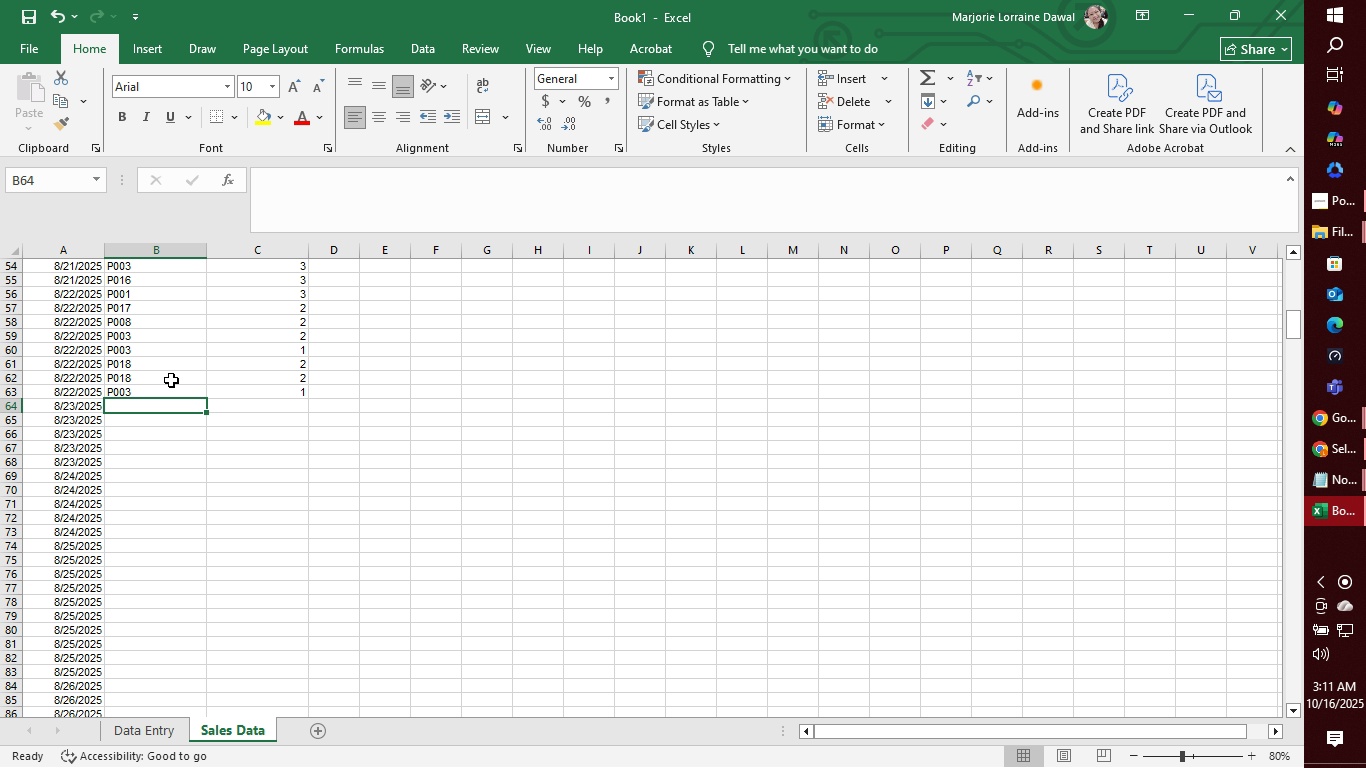 
type(P004)
key(Tab)
type(1)
 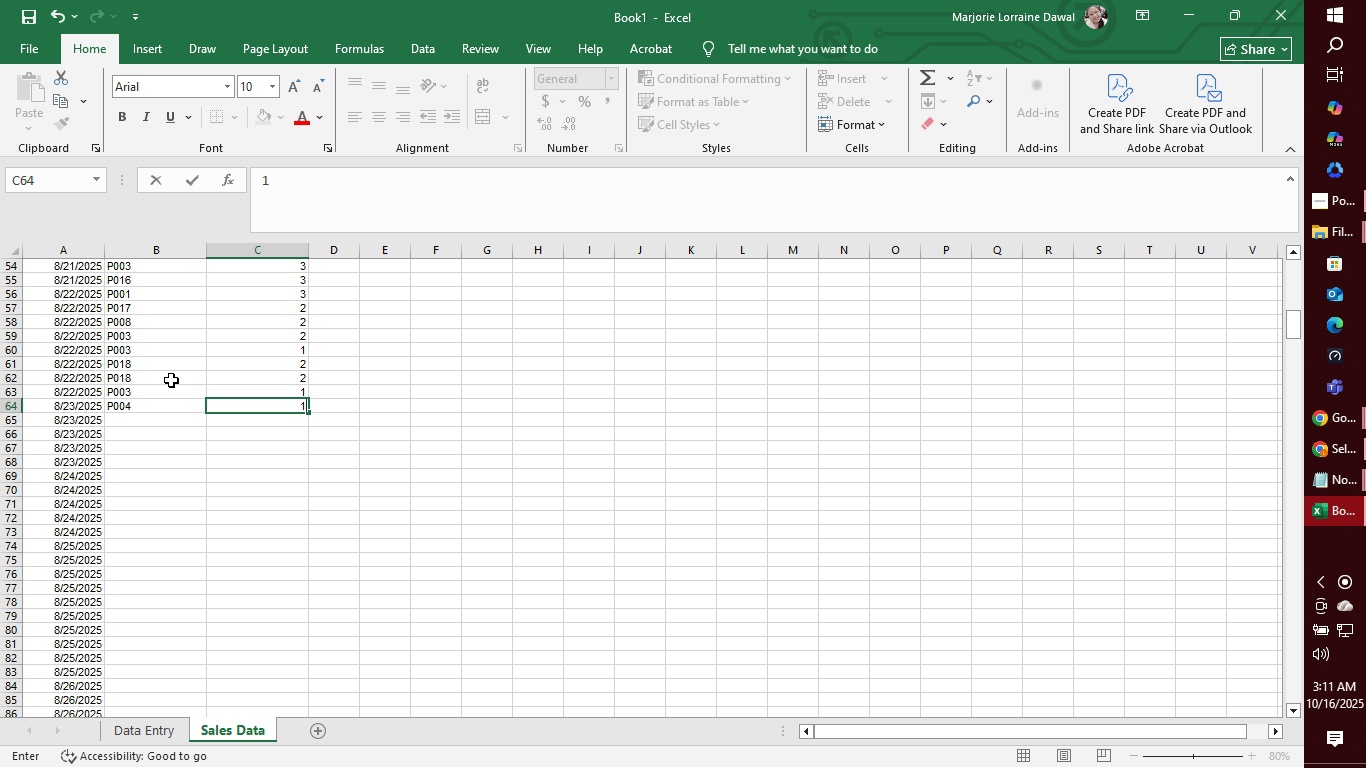 
key(Enter)
 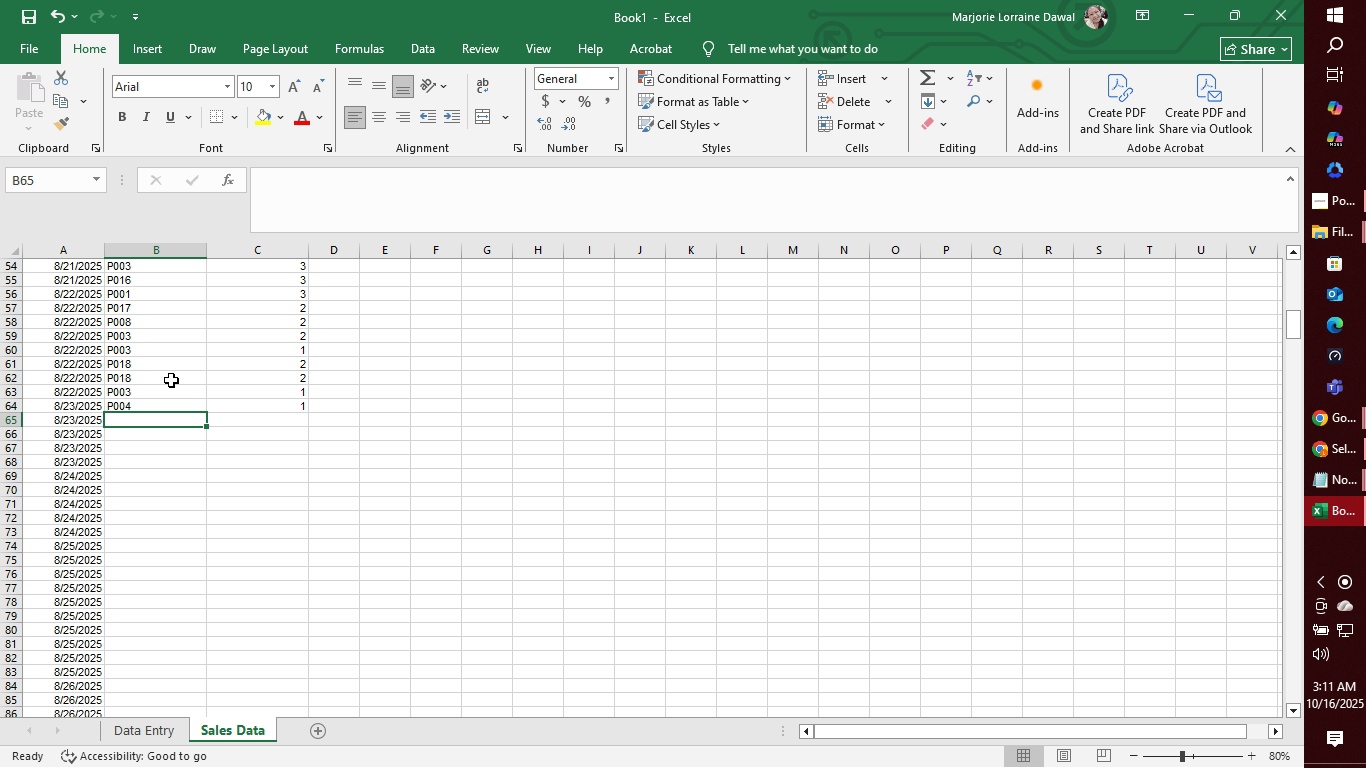 
wait(8.29)
 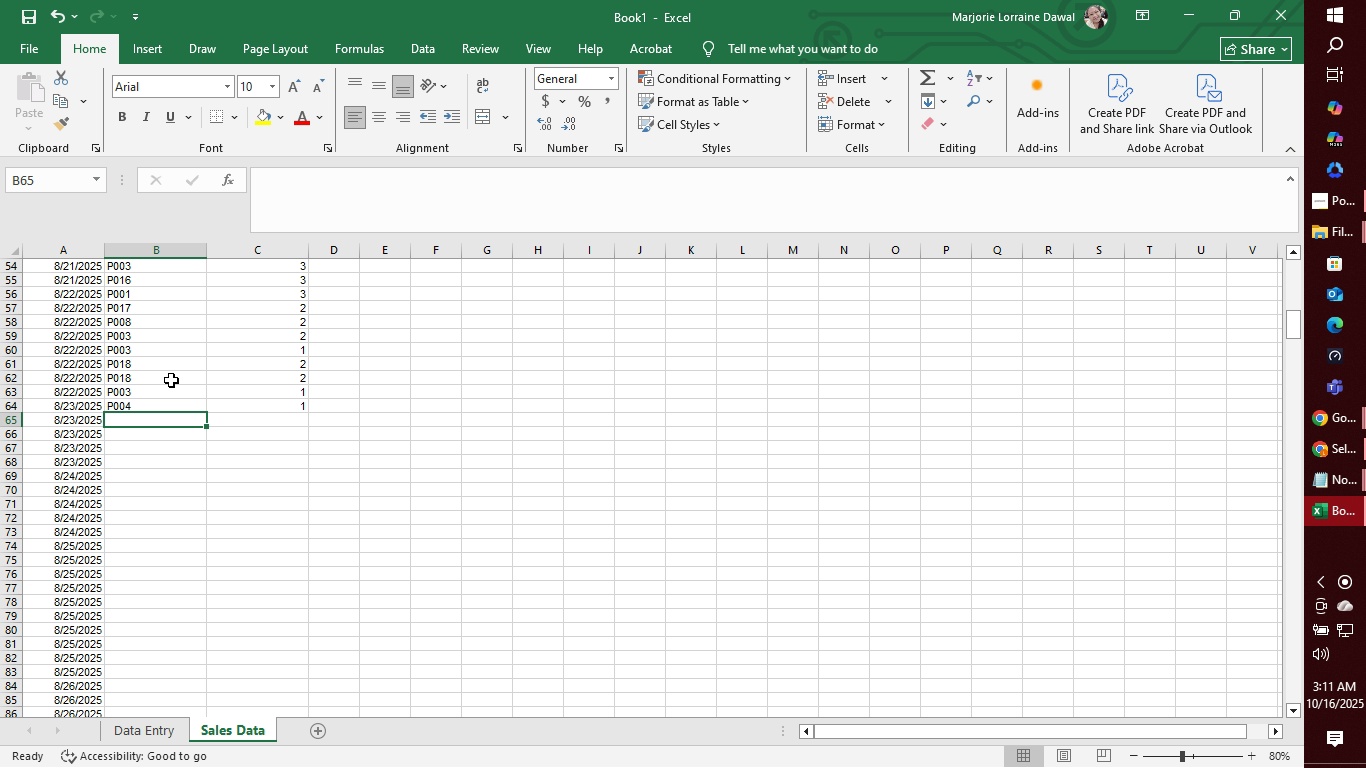 
type(P004)
key(Tab)
type(1)
 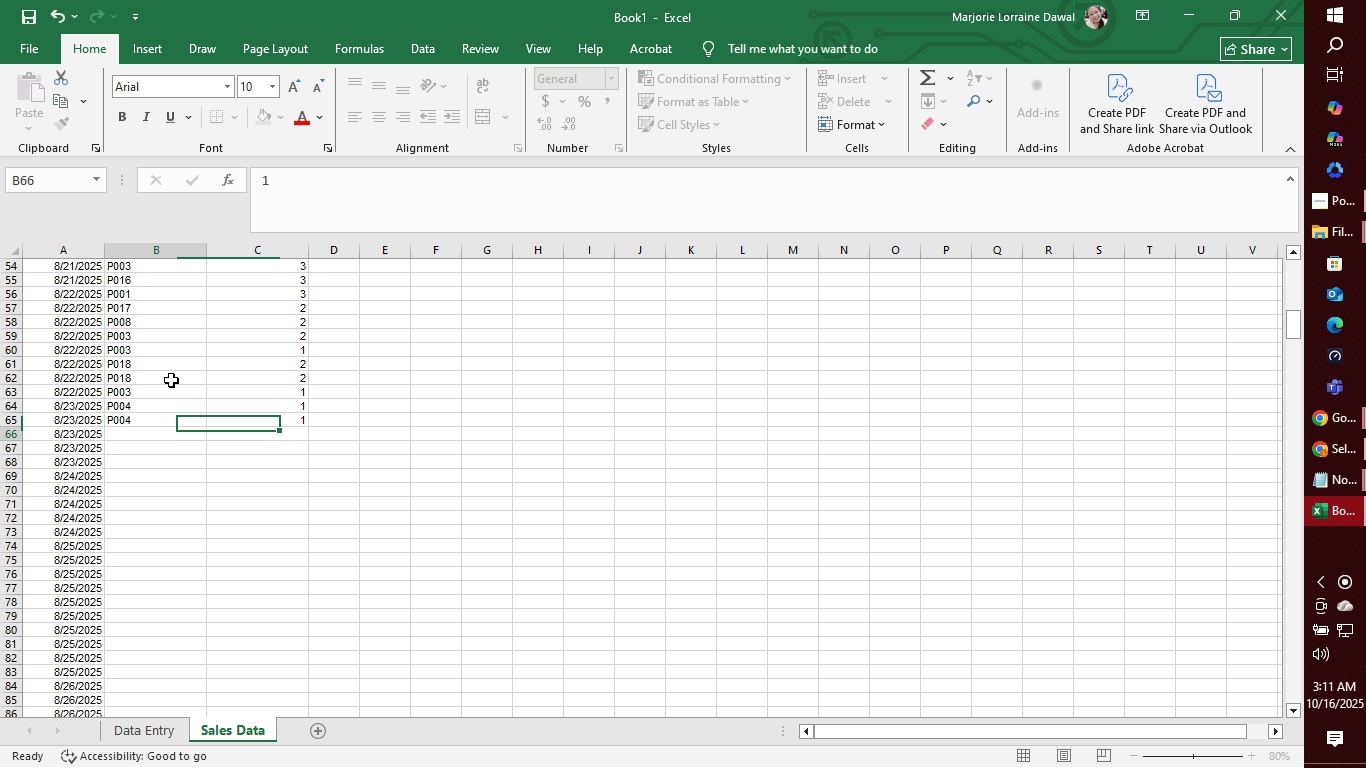 
key(Enter)
 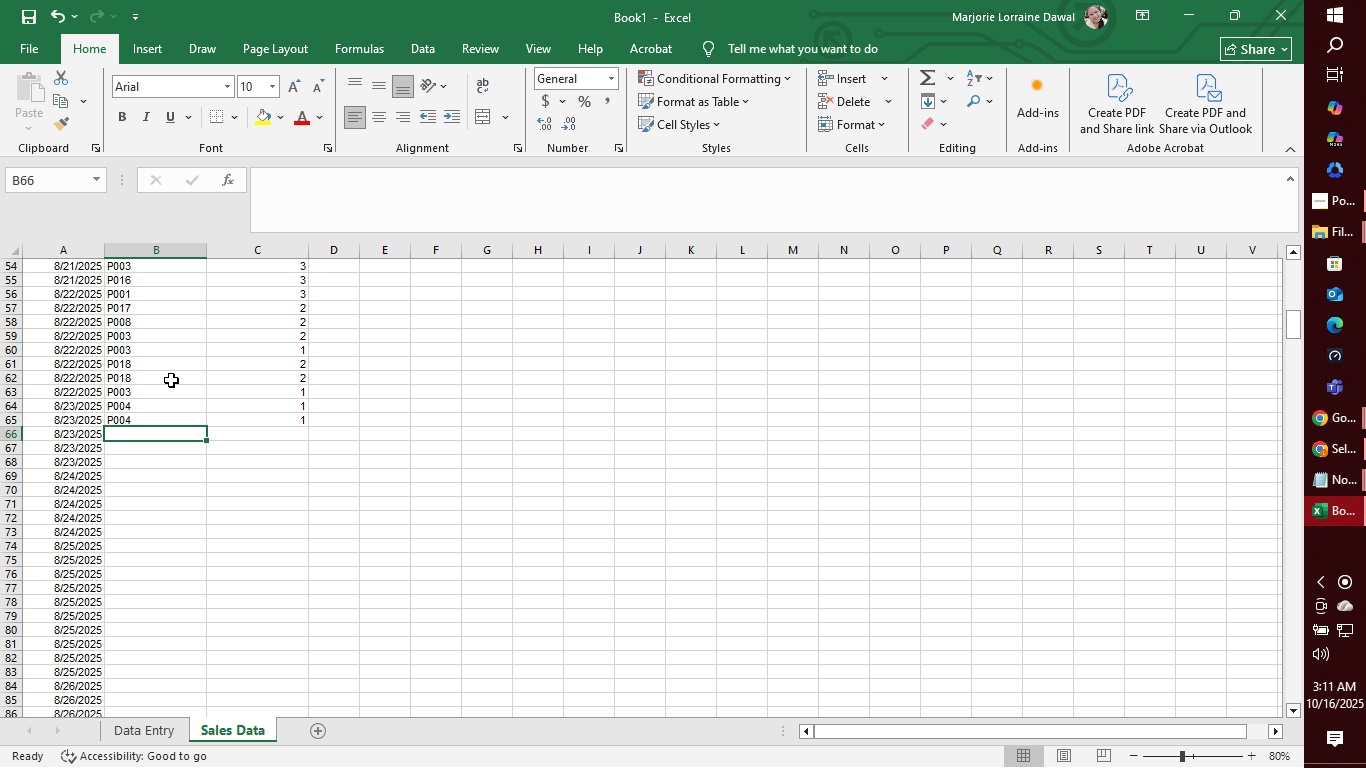 
wait(5.63)
 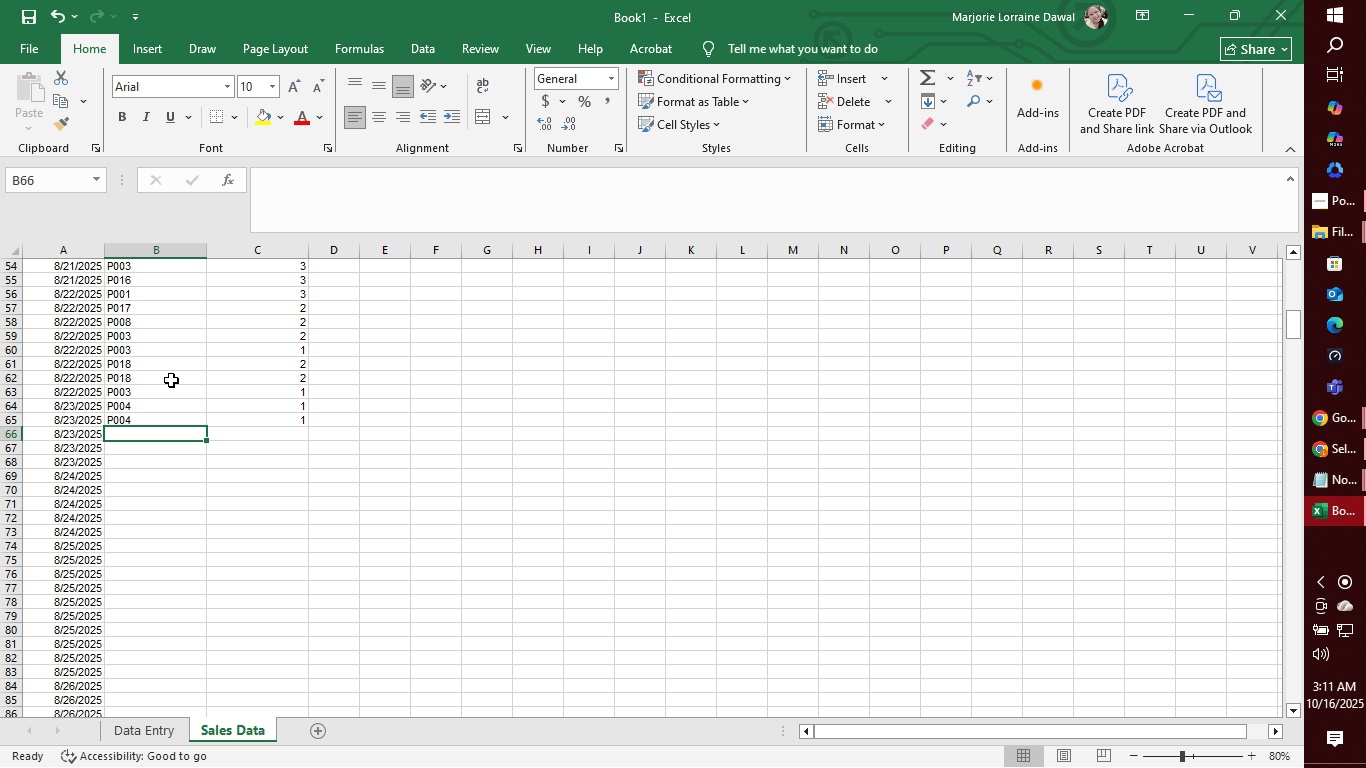 
type(P014)
key(Tab)
type(1)
 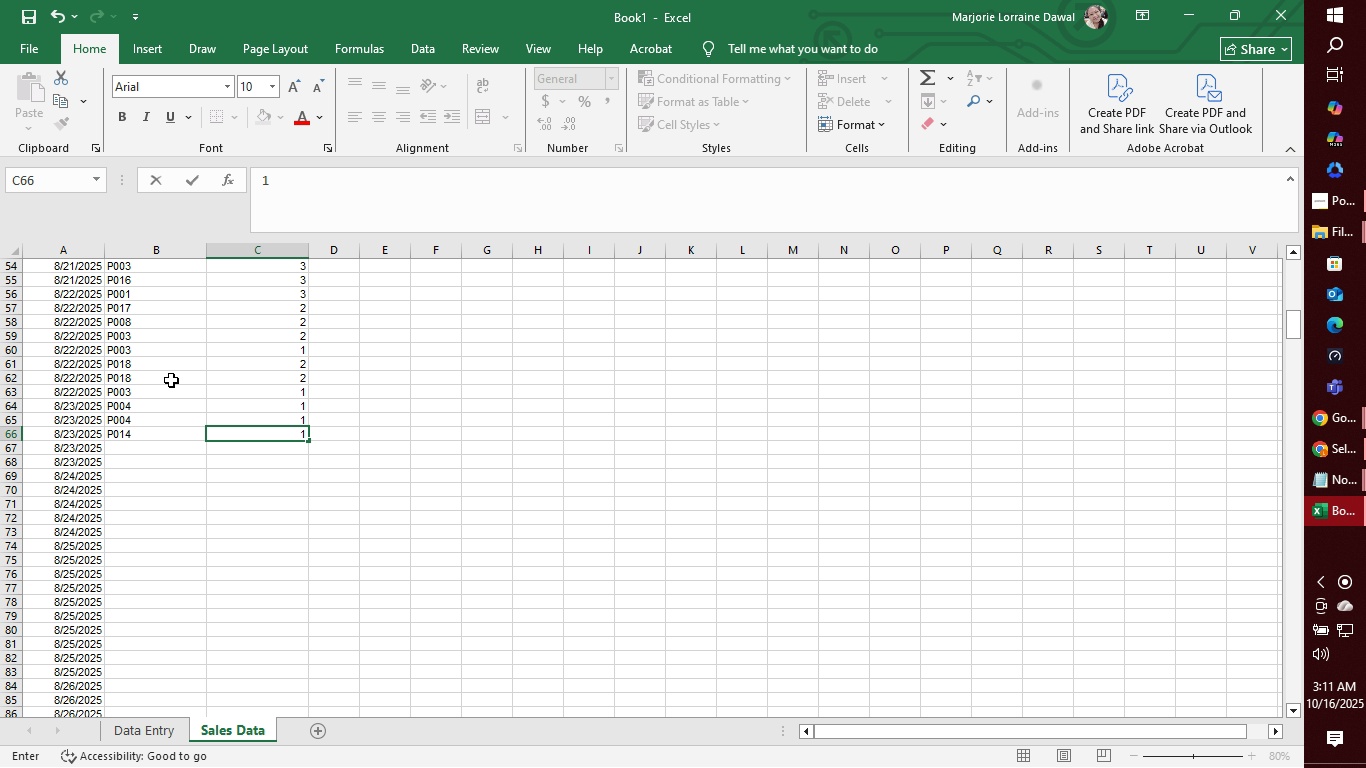 
key(Enter)
 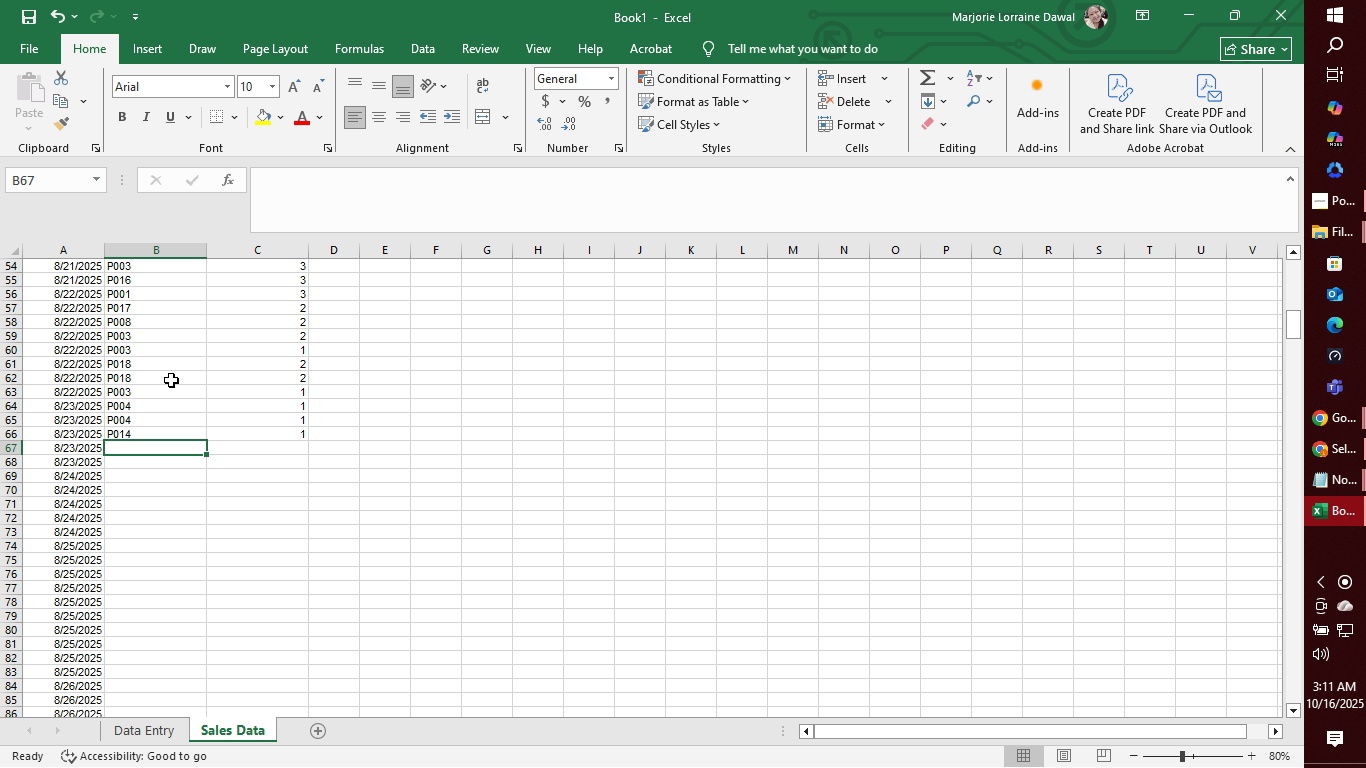 
wait(10.42)
 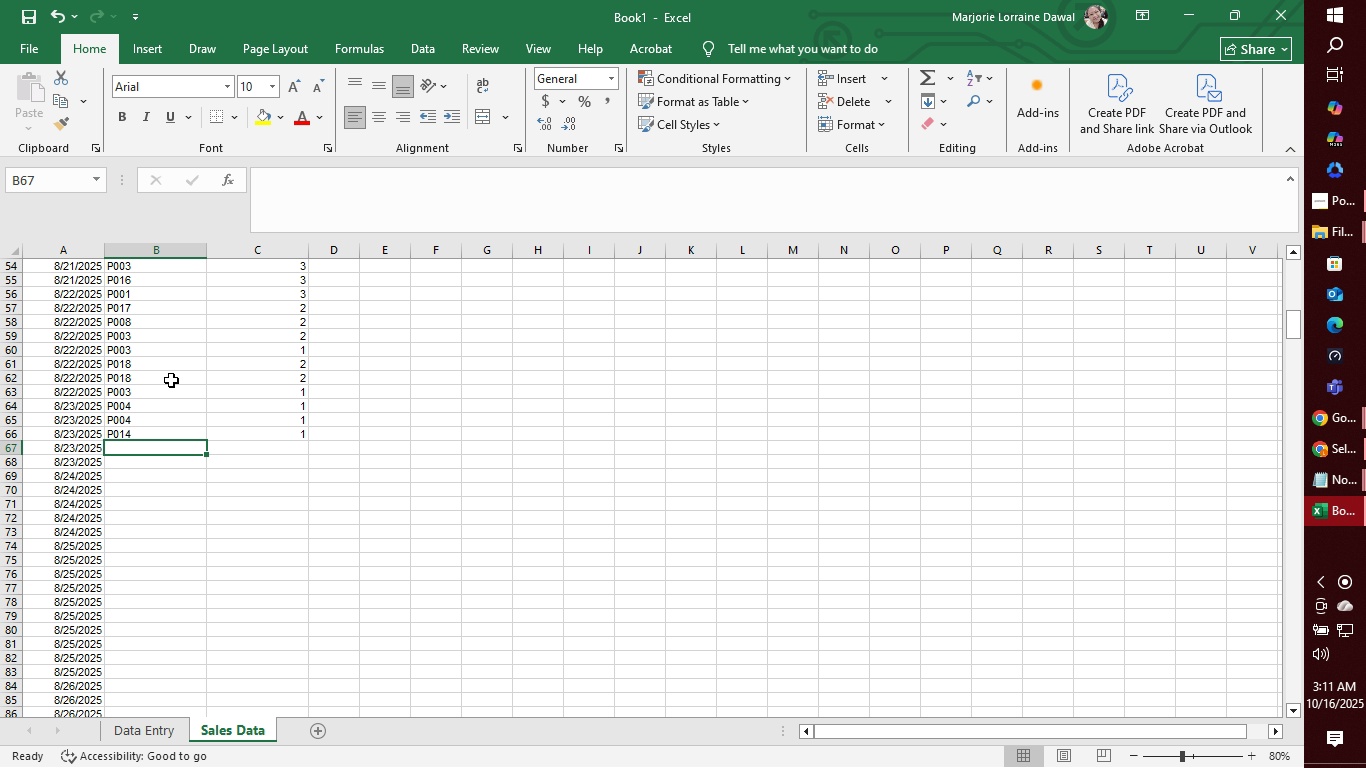 
type(P016)
key(Tab)
type(3)
 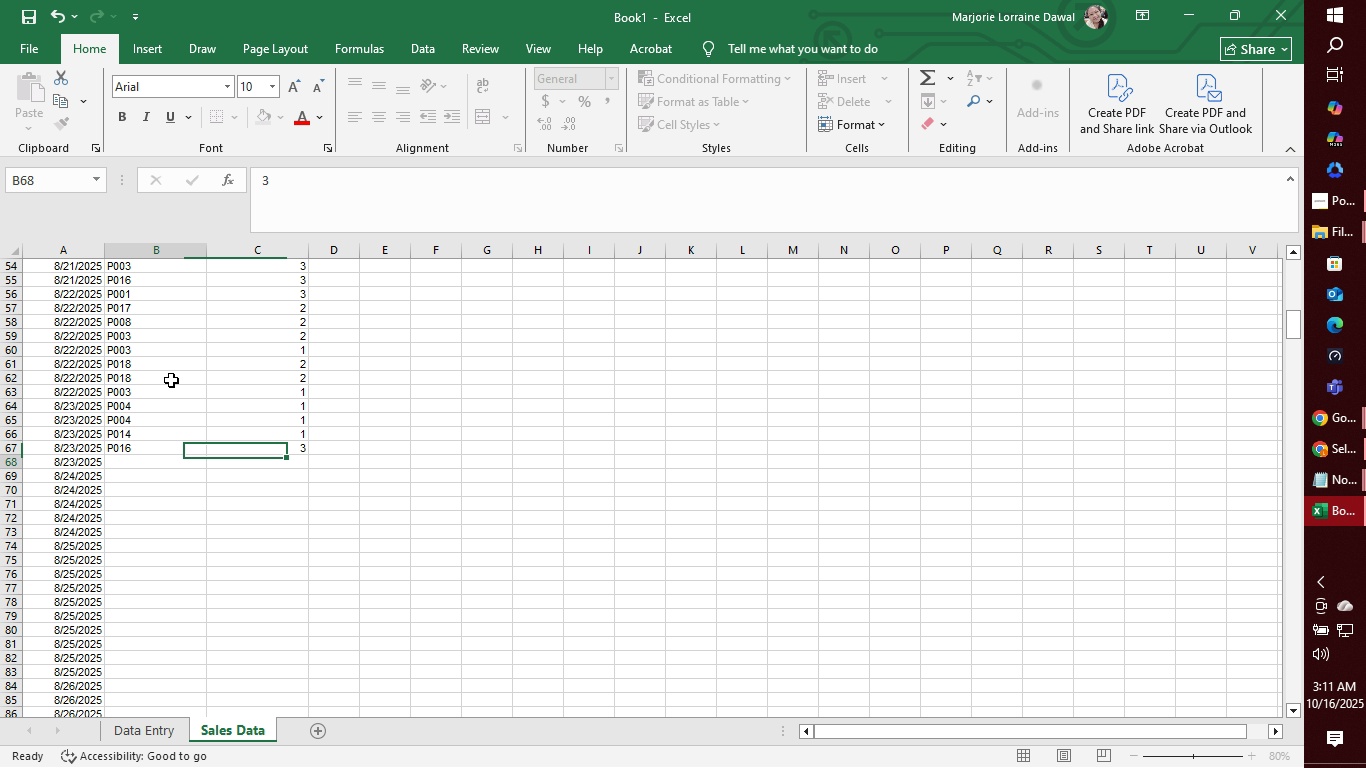 
key(Enter)
 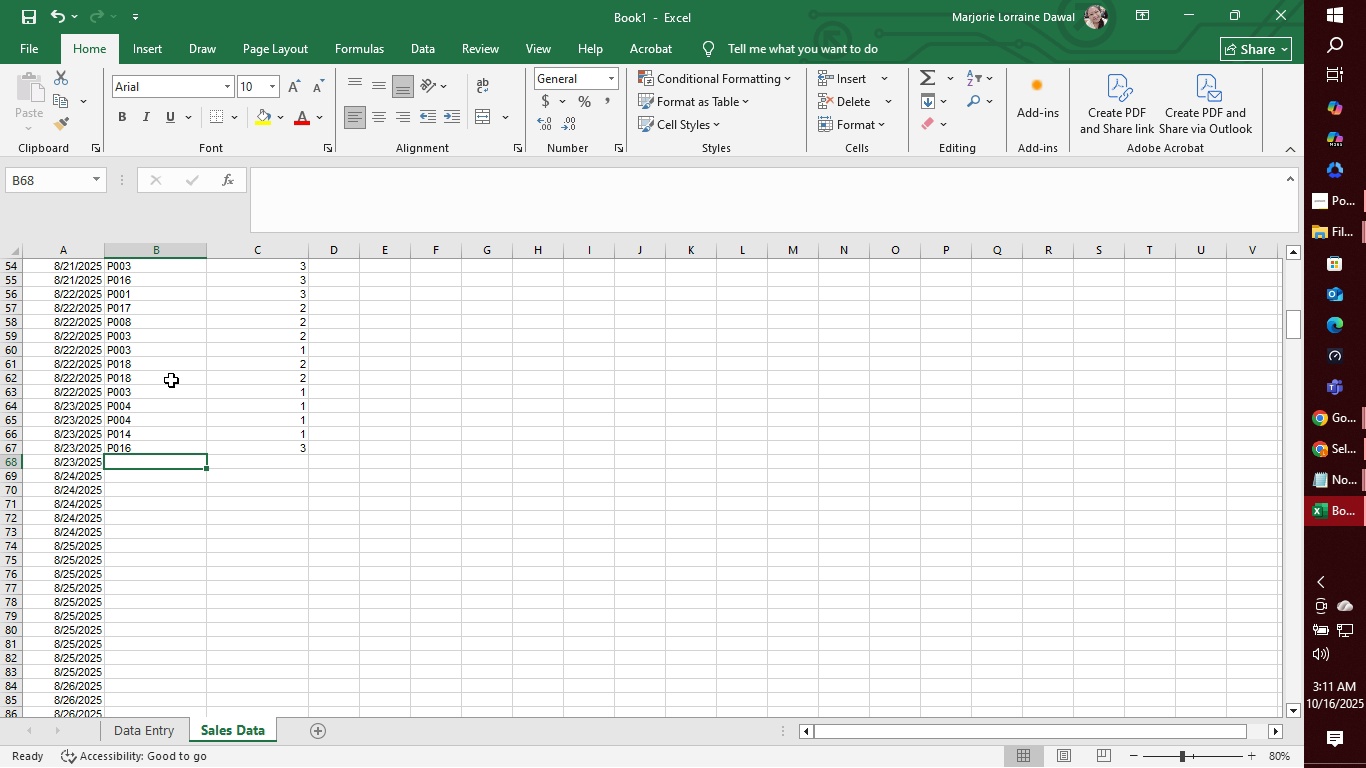 
wait(7.13)
 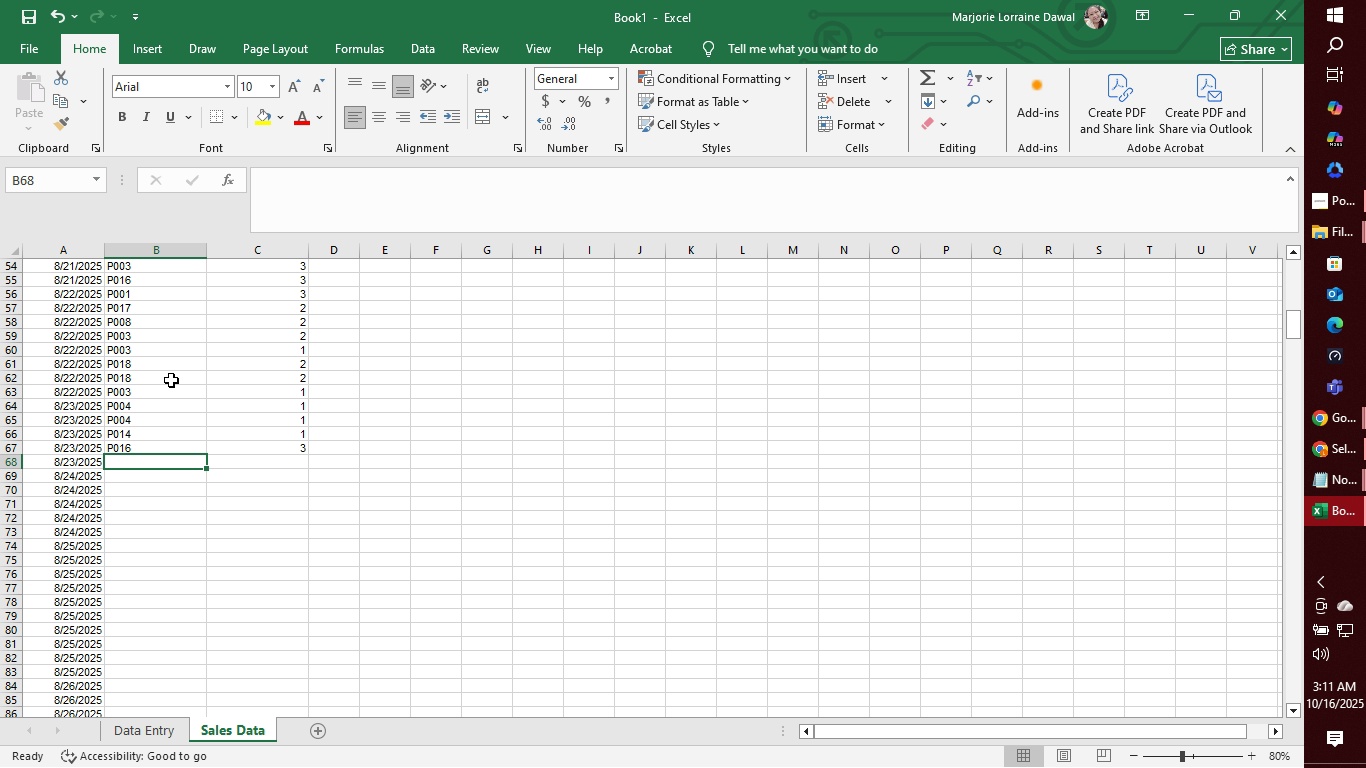 
type(P003)
key(Tab)
type(1)
 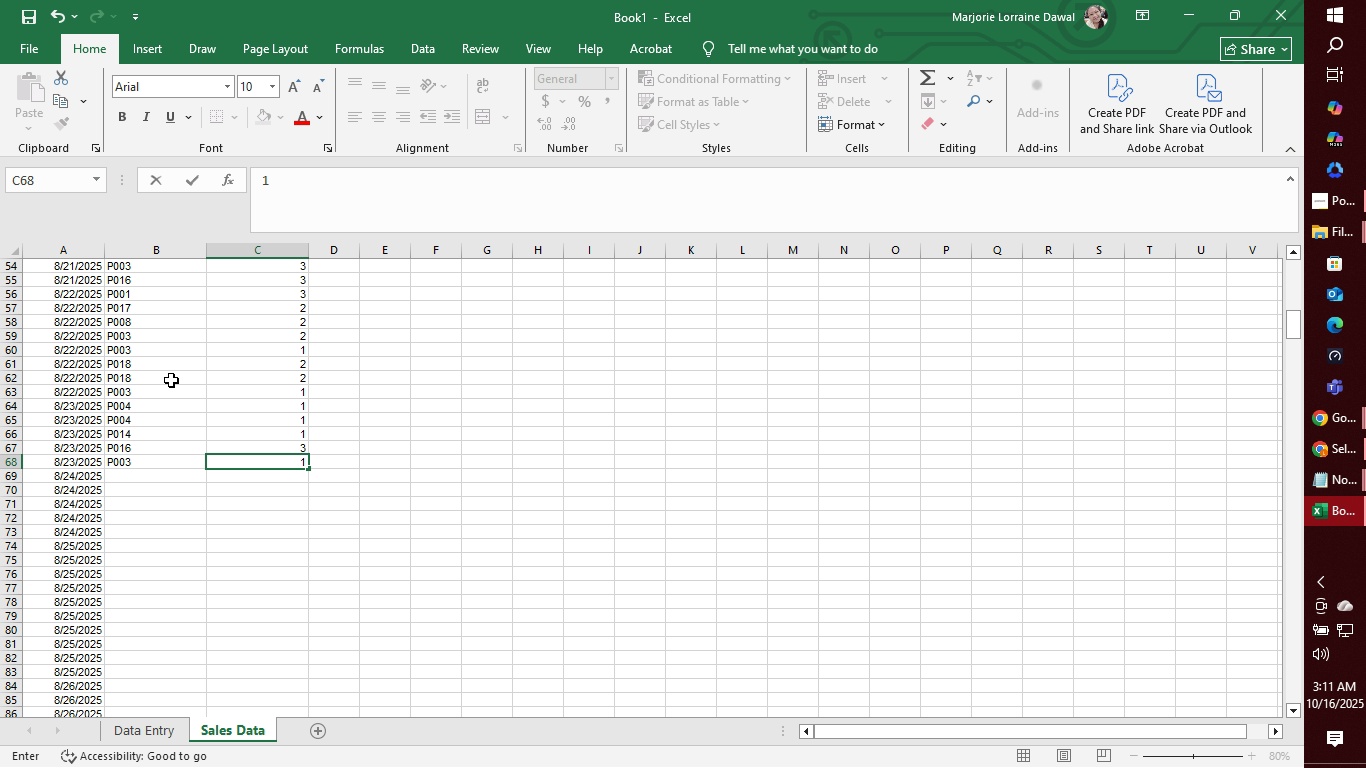 
key(Enter)
 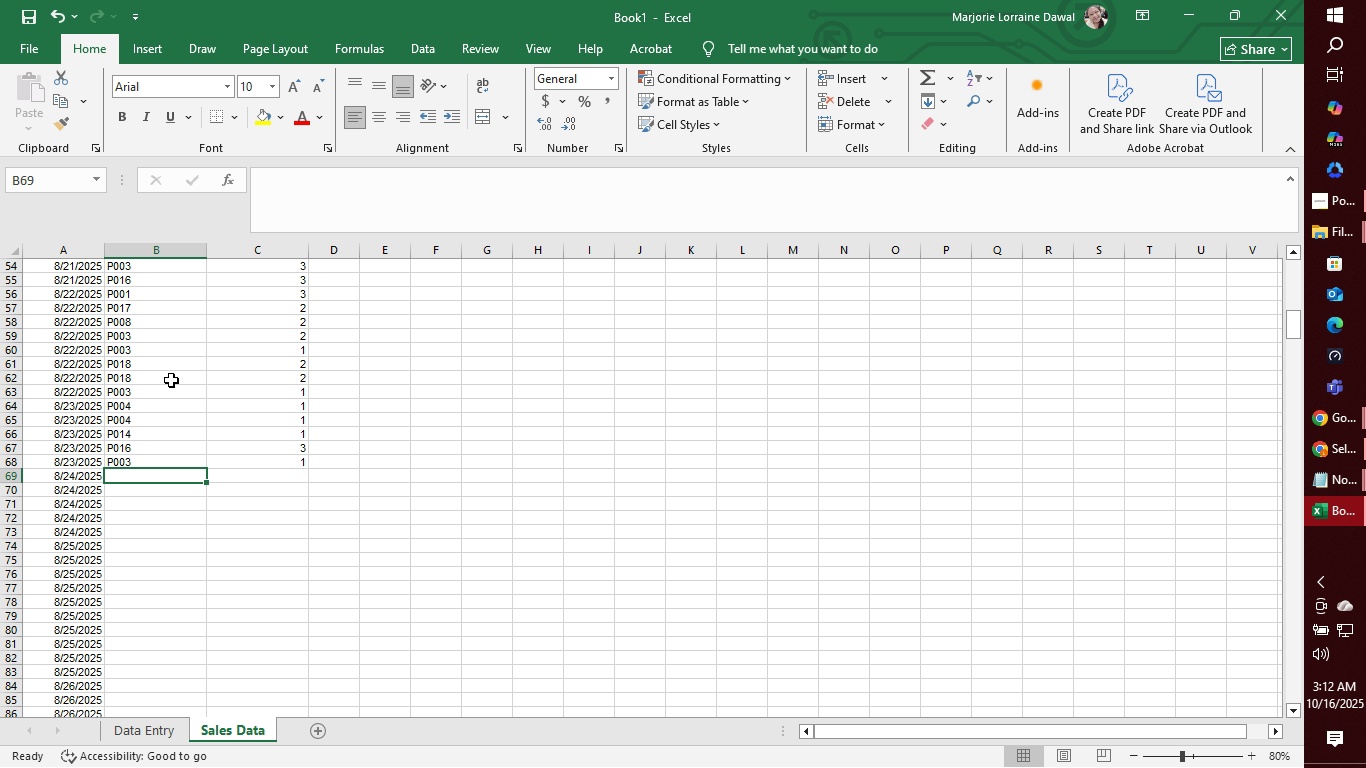 
wait(6.38)
 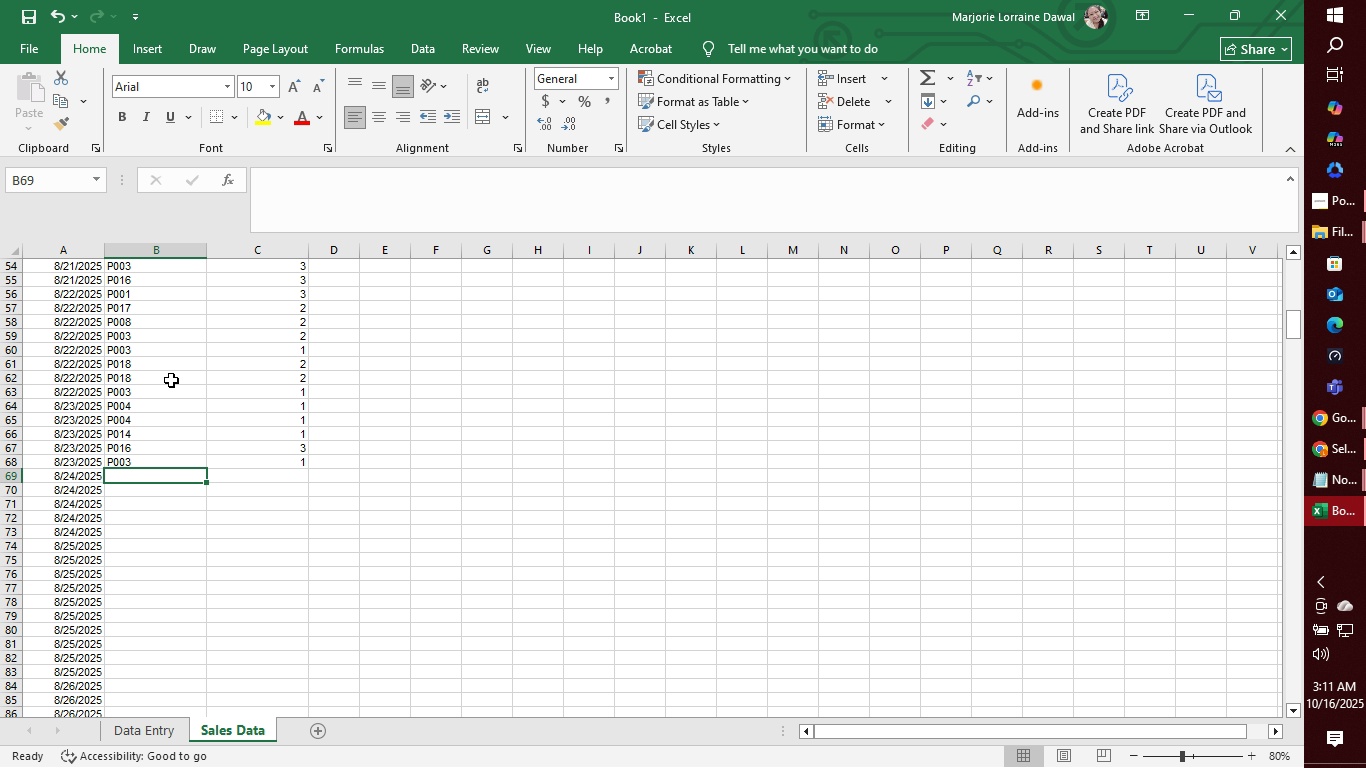 
type(P016)
key(Tab)
type(3)
 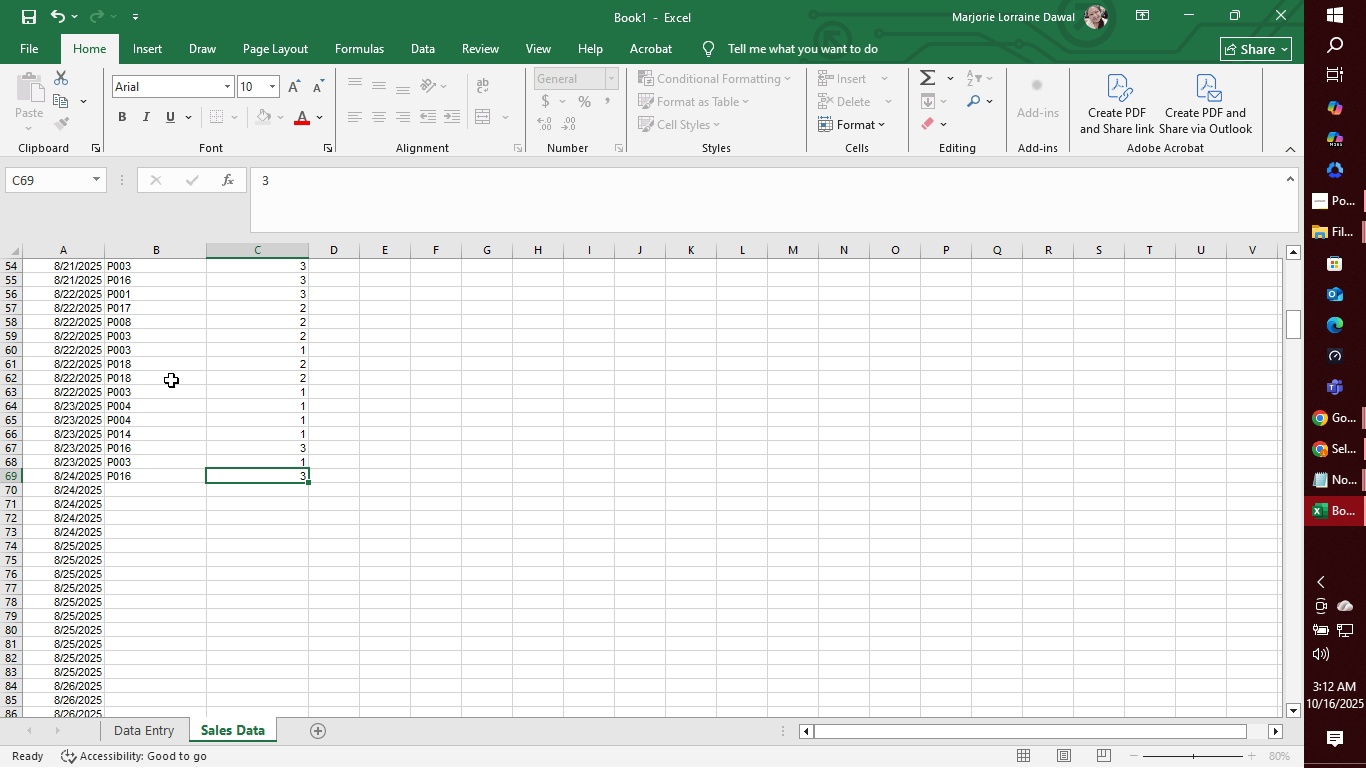 
key(Enter)
 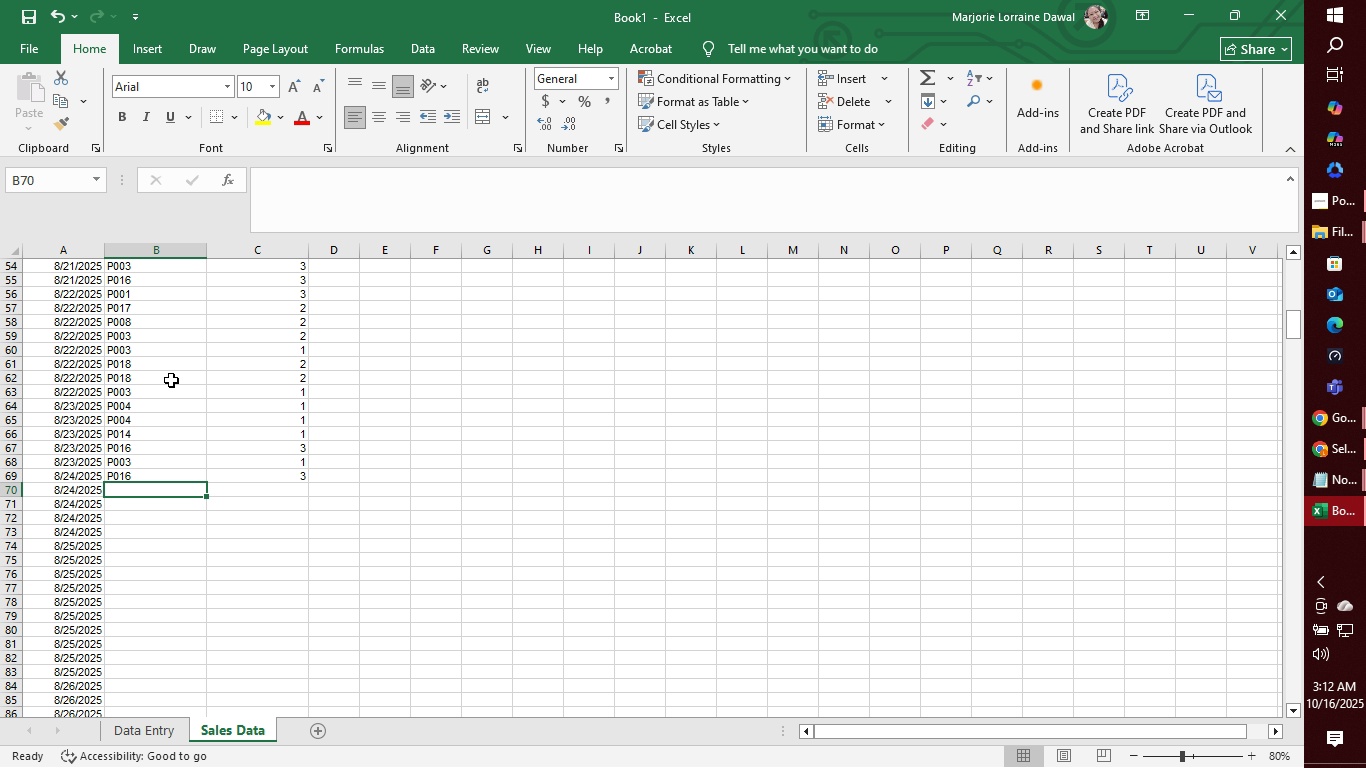 
wait(16.9)
 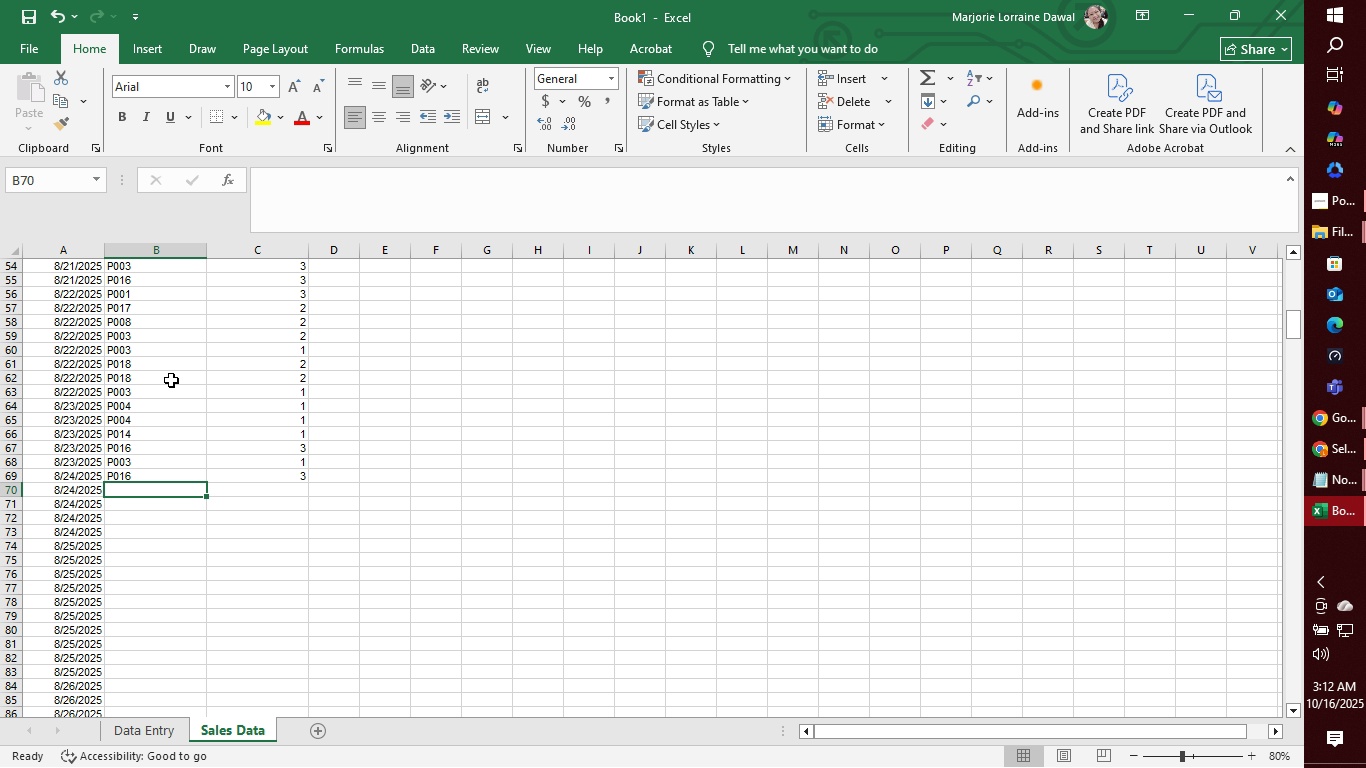 
type(PO19)
key(Tab)
type(2)
 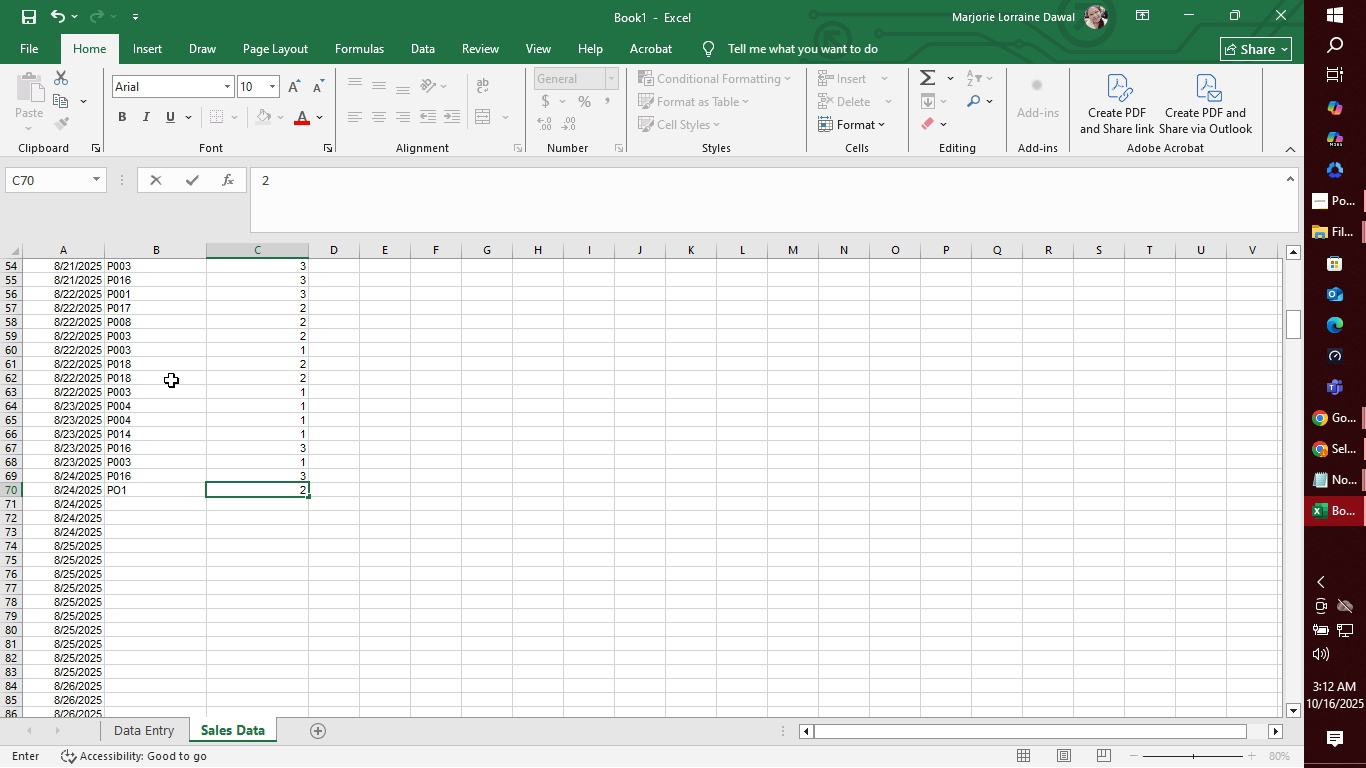 
key(ArrowLeft)
 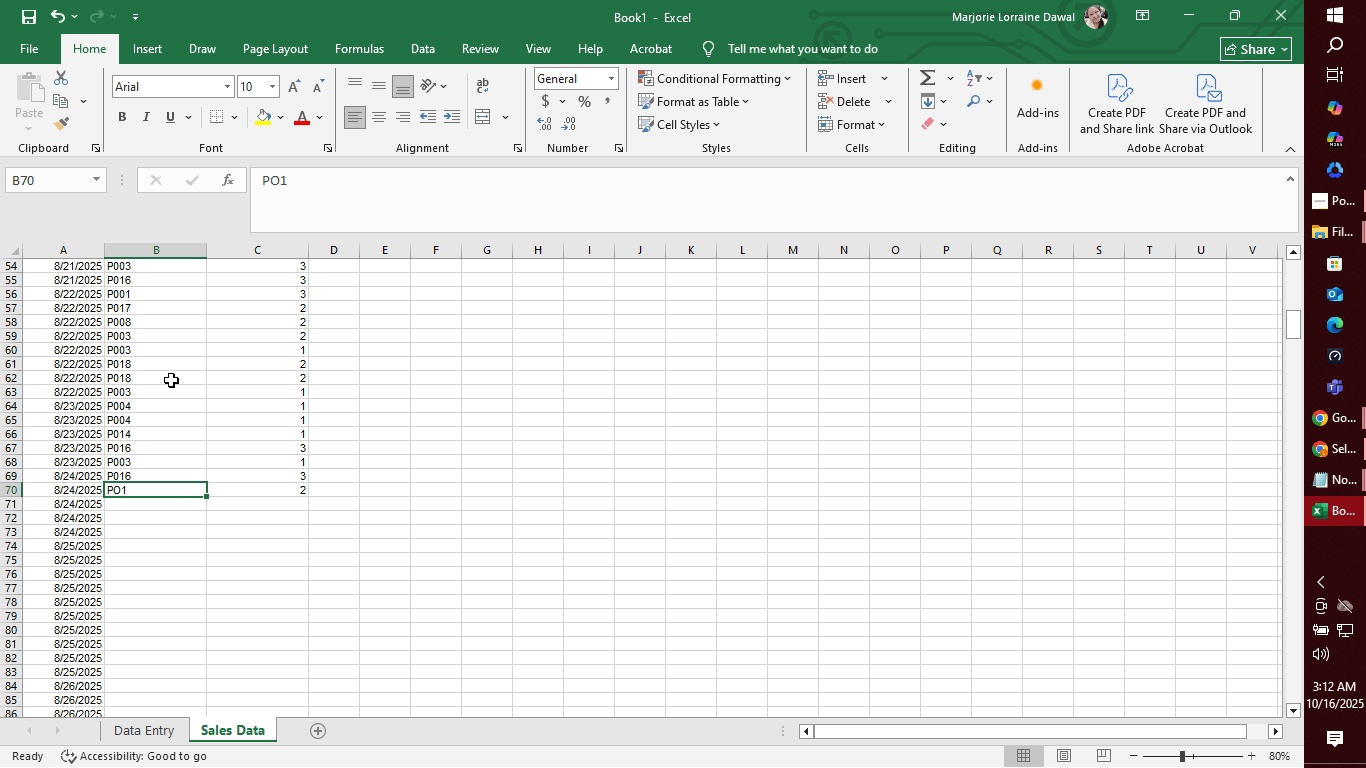 
type(P01)
key(Tab)
type(2)
 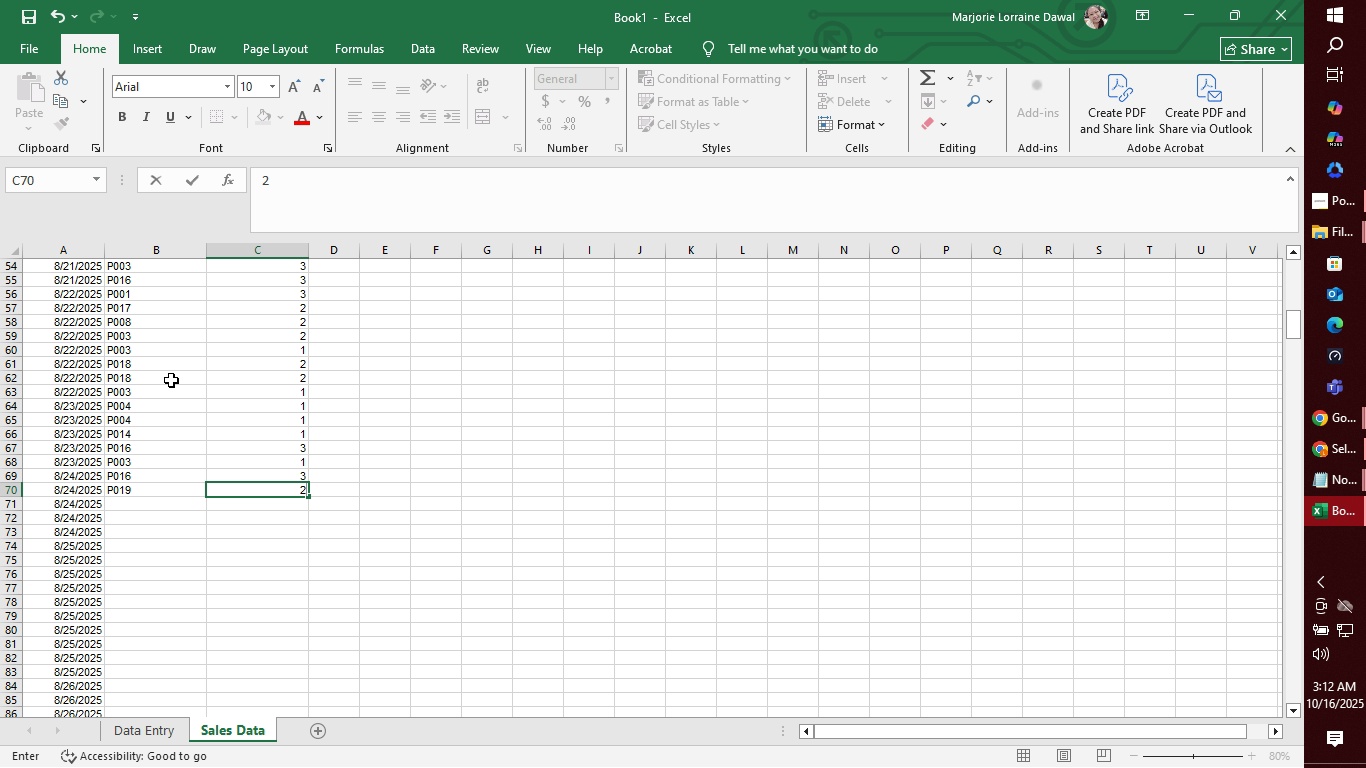 
key(Enter)
 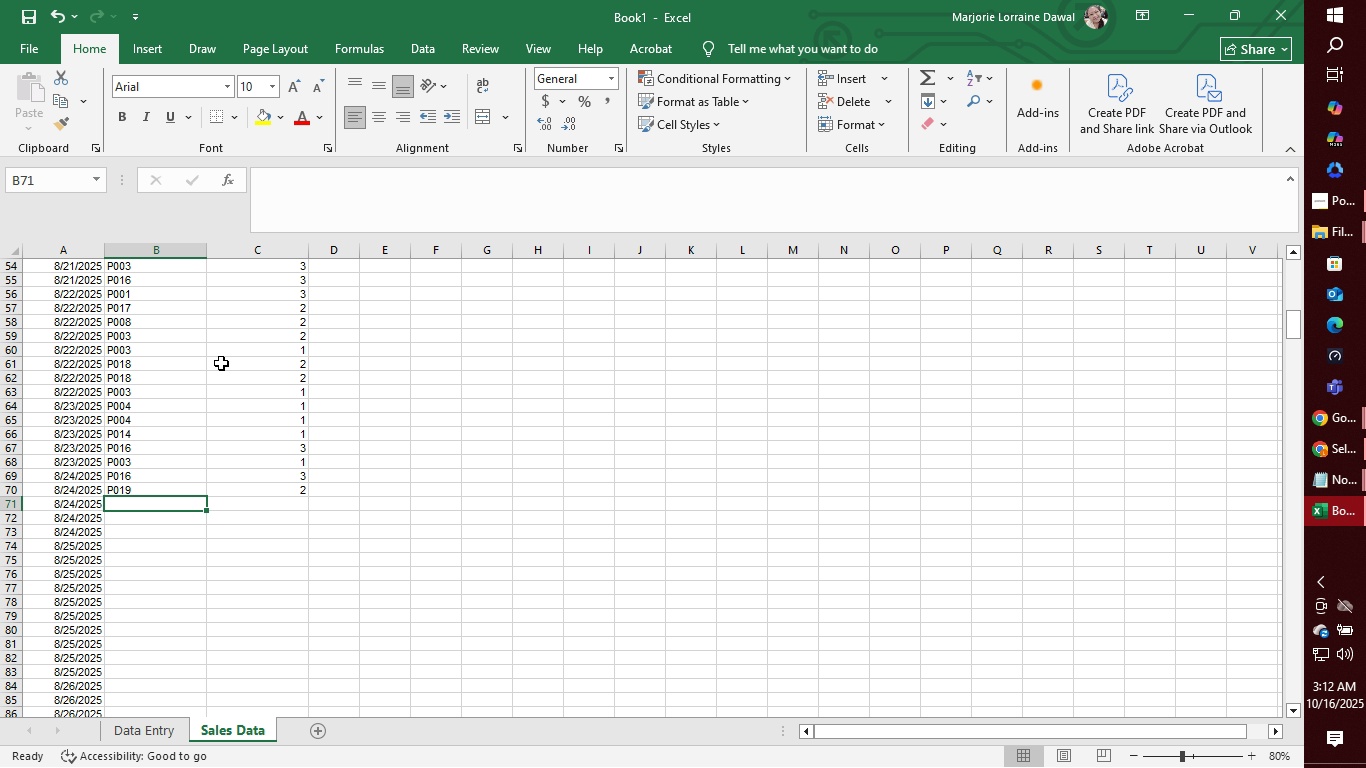 
wait(5.11)
 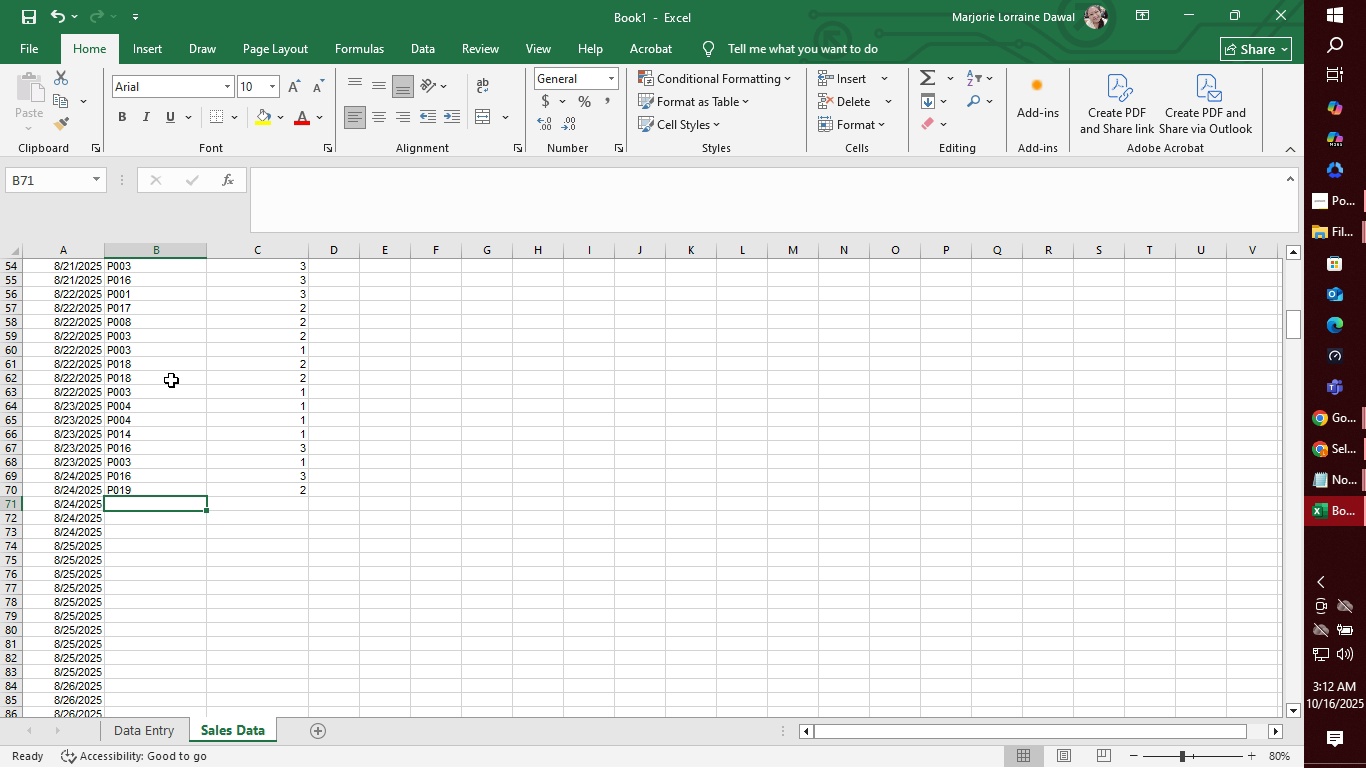 
left_click([942, 104])
 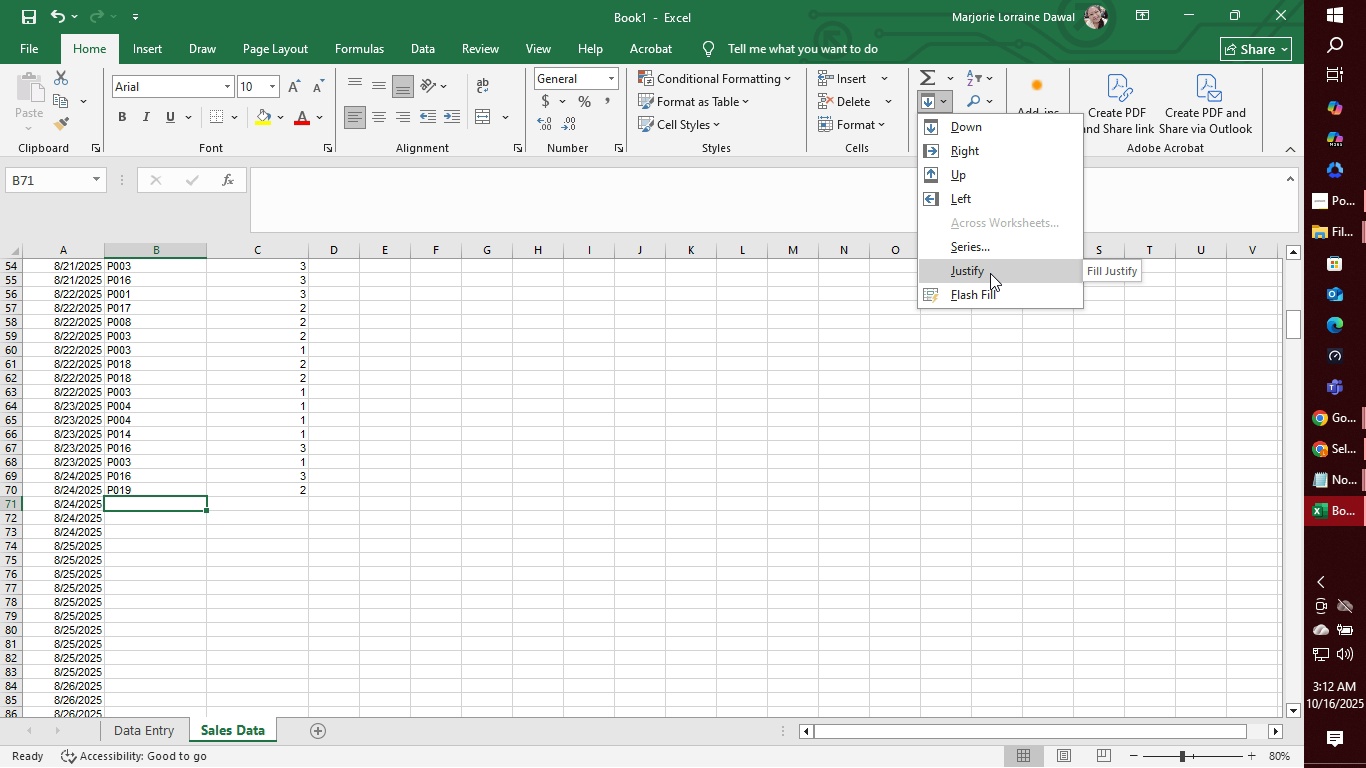 
wait(5.74)
 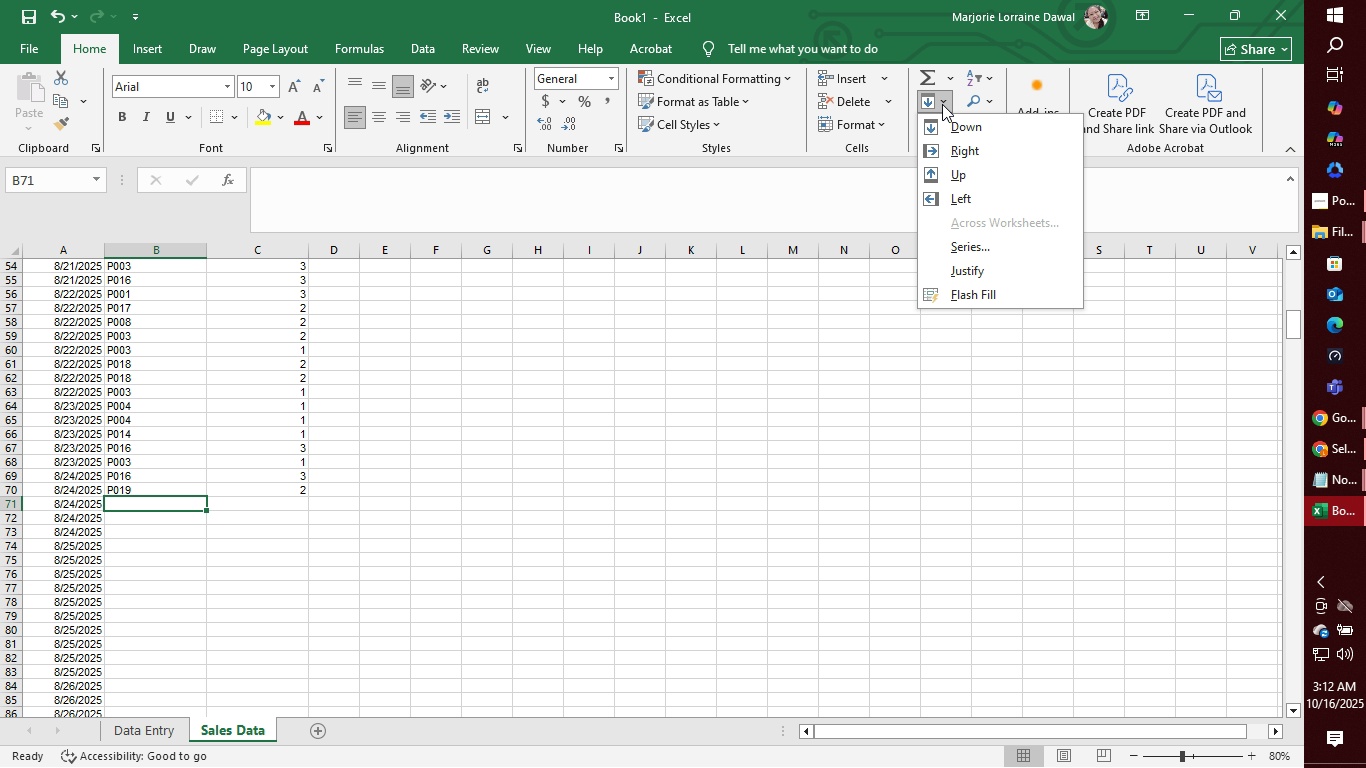 
left_click([991, 294])
 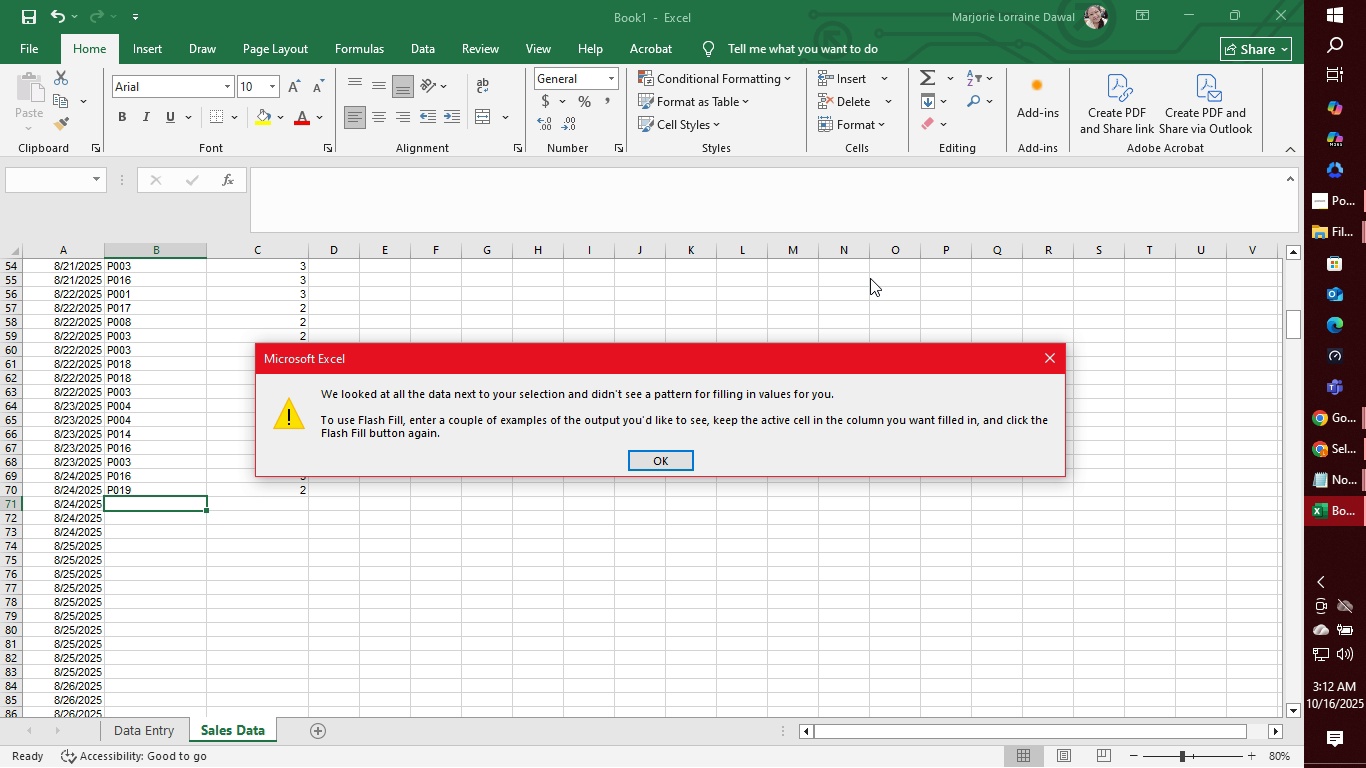 
wait(10.83)
 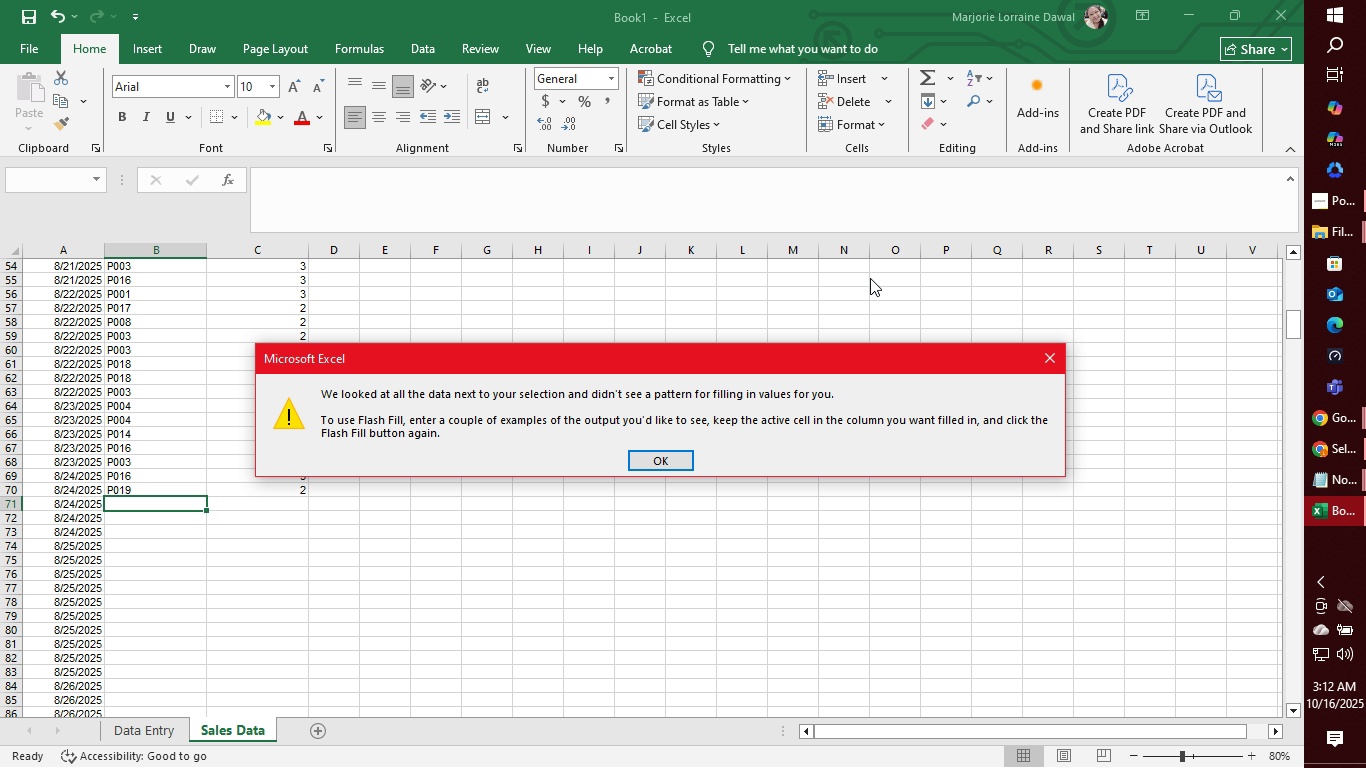 
left_click([675, 459])
 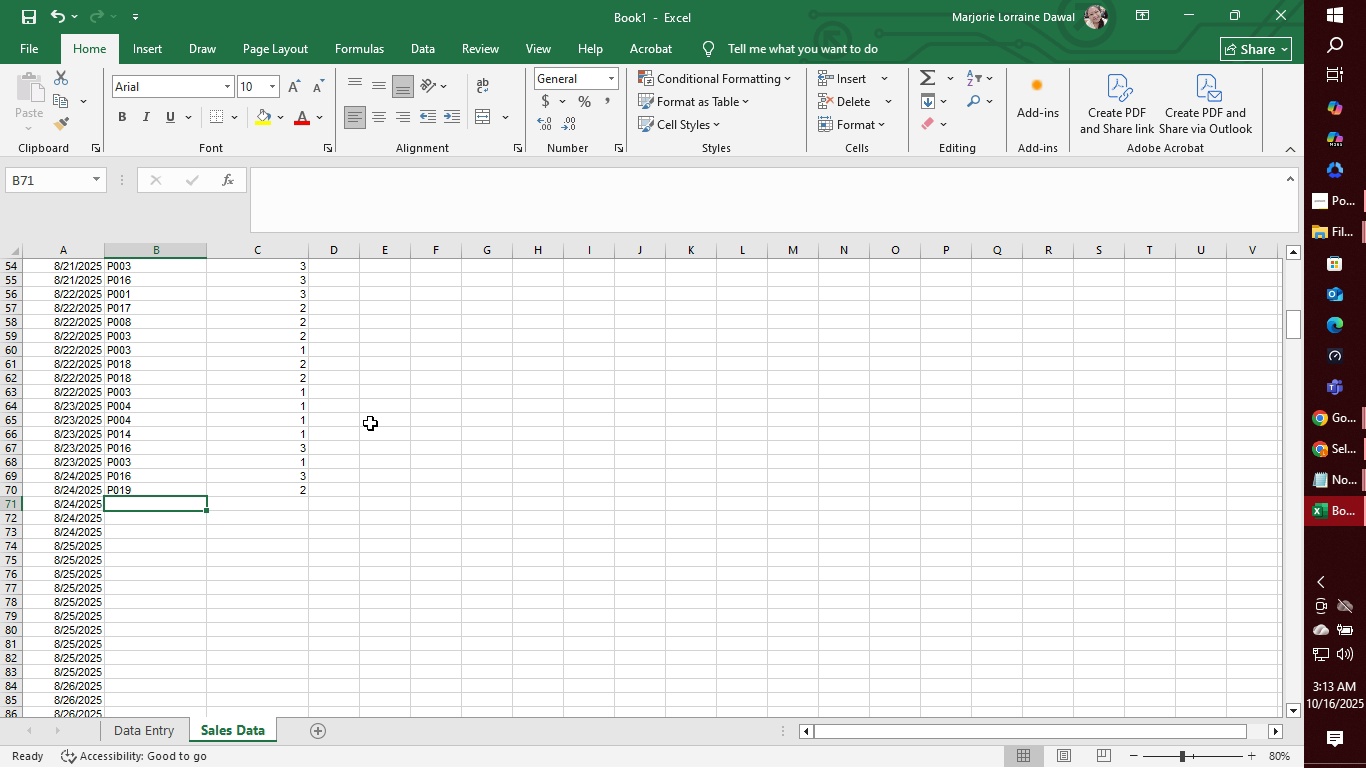 
wait(11.39)
 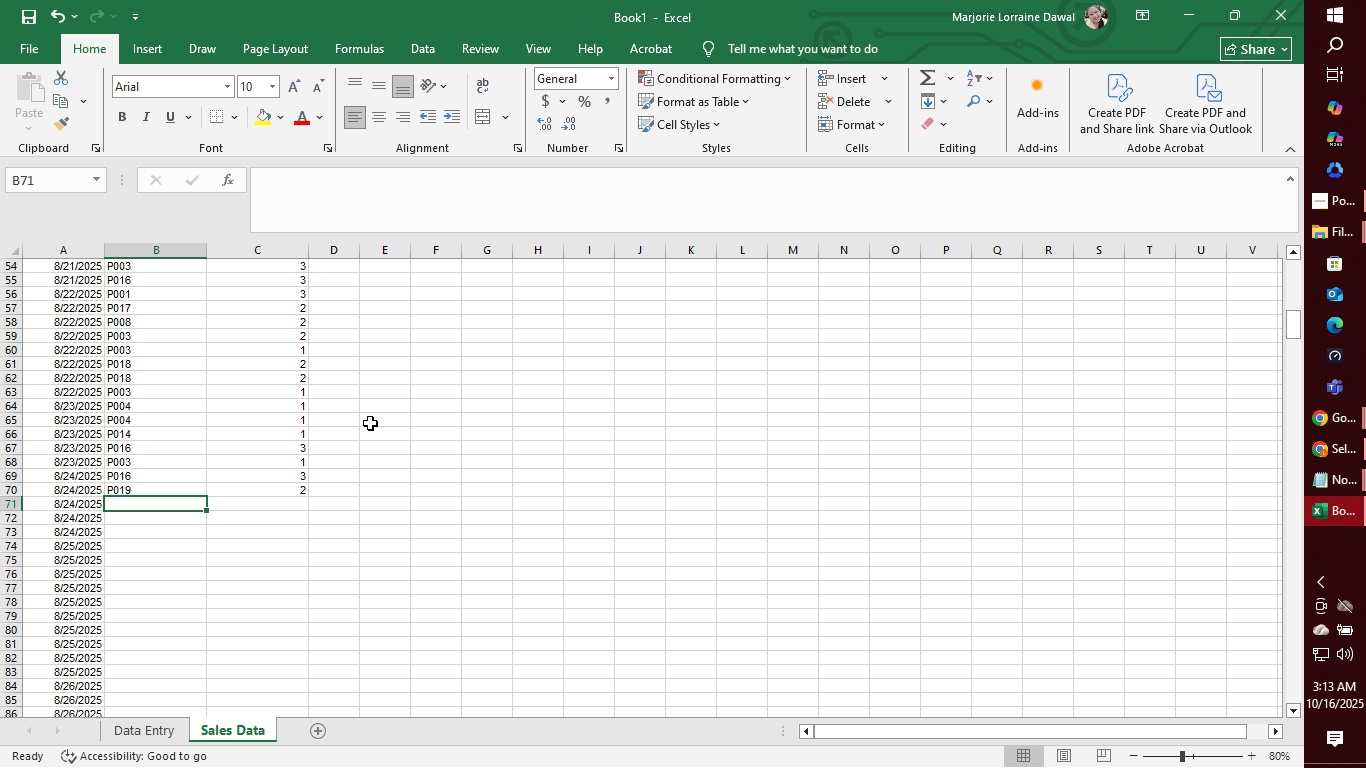 
left_click([125, 490])
 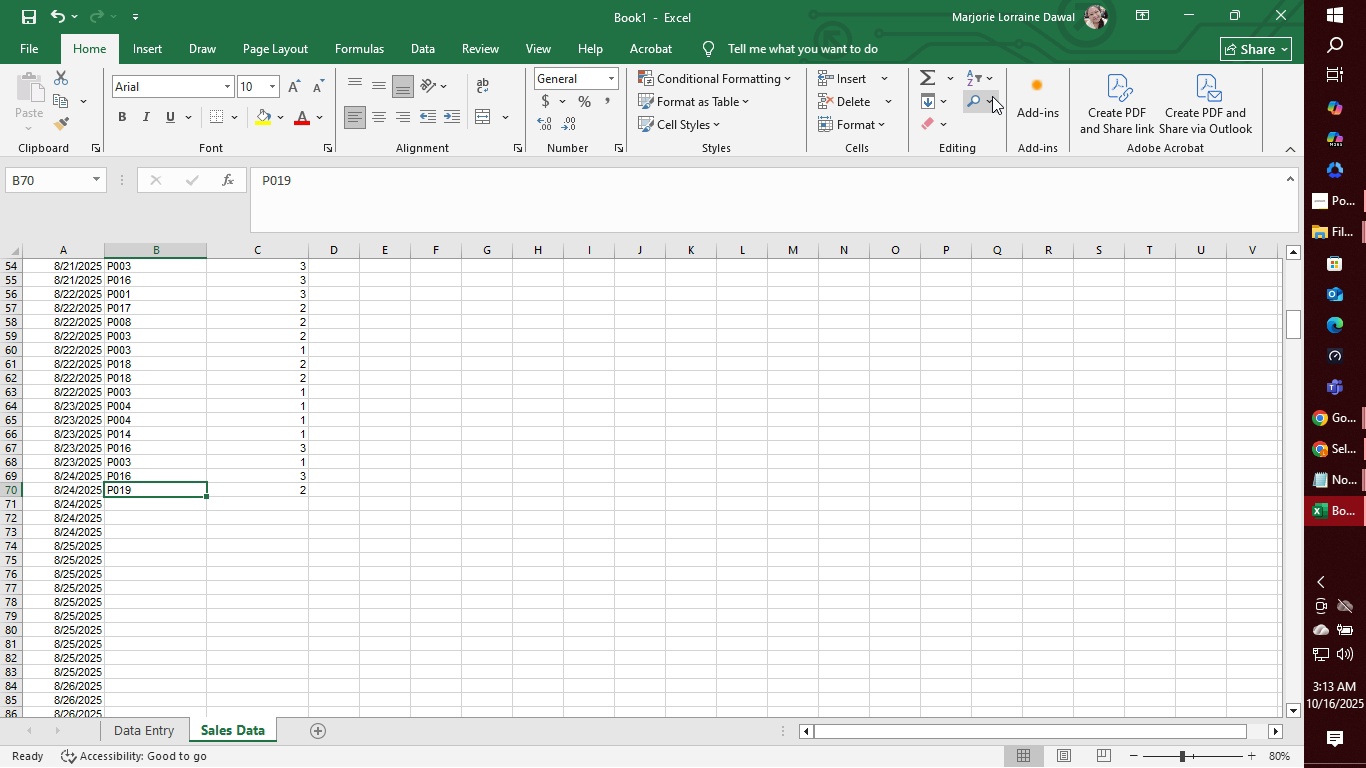 
left_click([943, 98])
 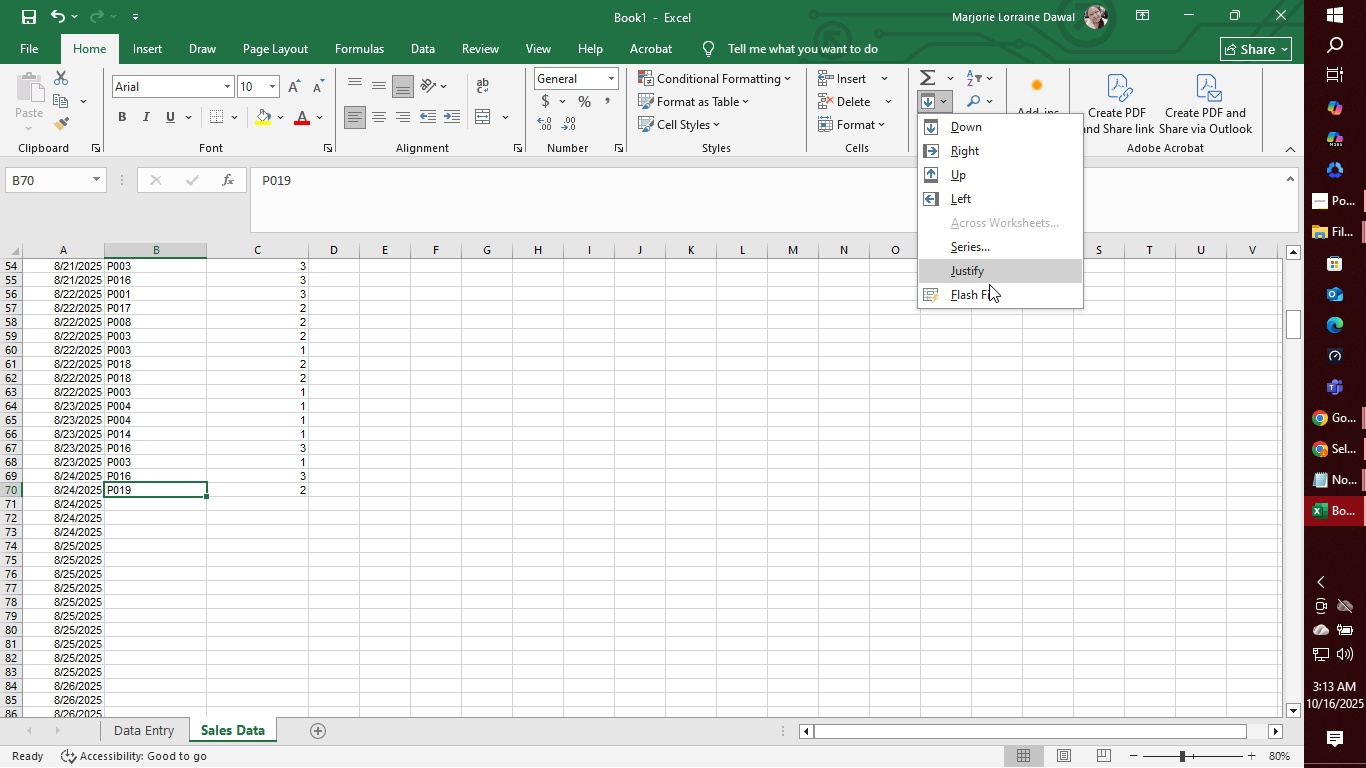 
left_click([992, 297])
 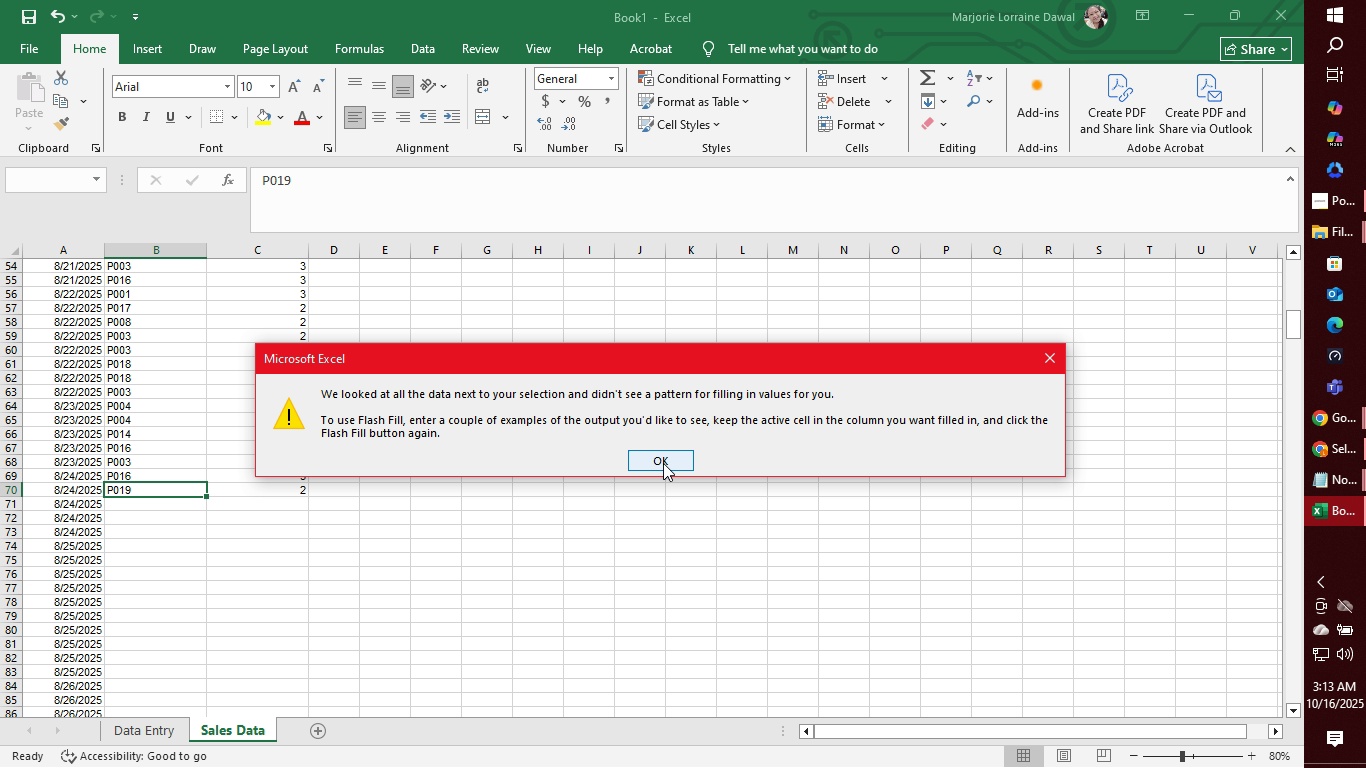 
left_click([663, 463])
 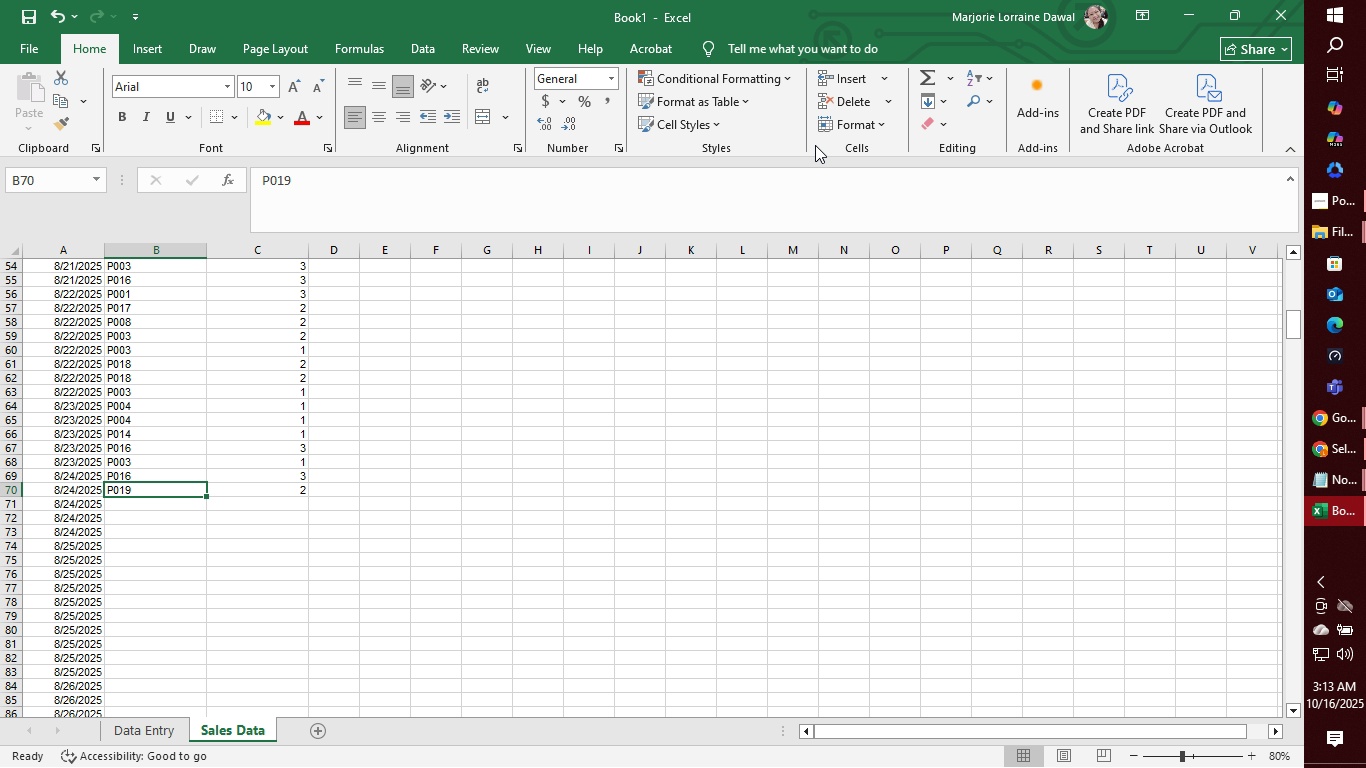 
wait(6.74)
 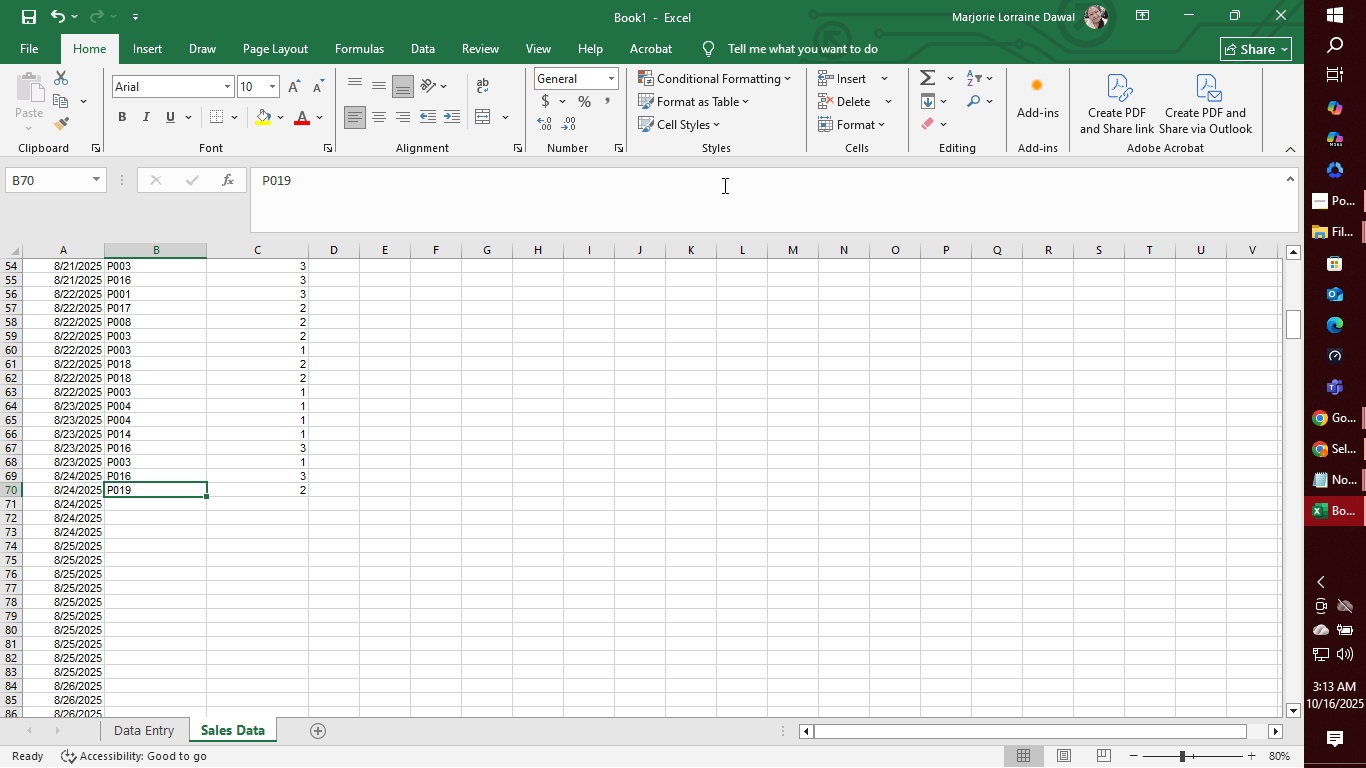 
left_click([279, 282])
 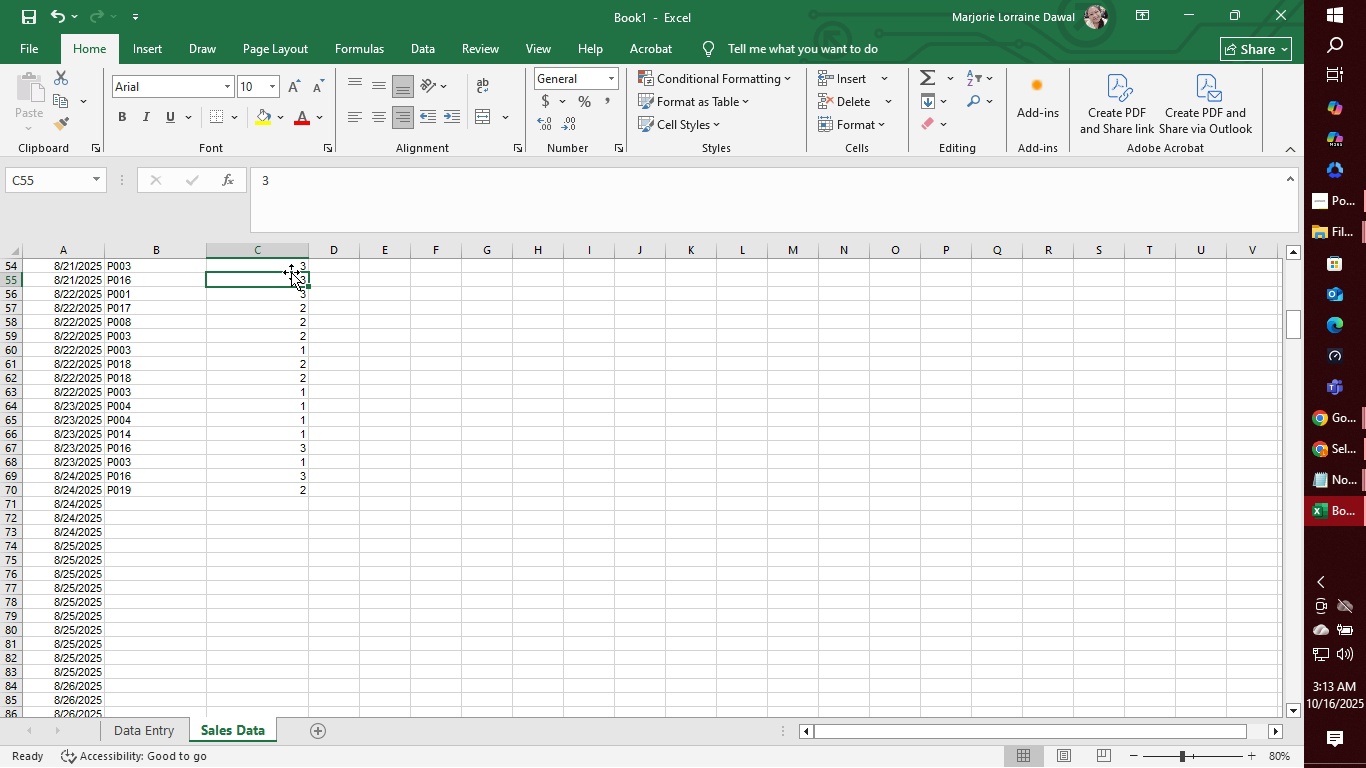 
scroll: coordinate [296, 271], scroll_direction: up, amount: 4.0
 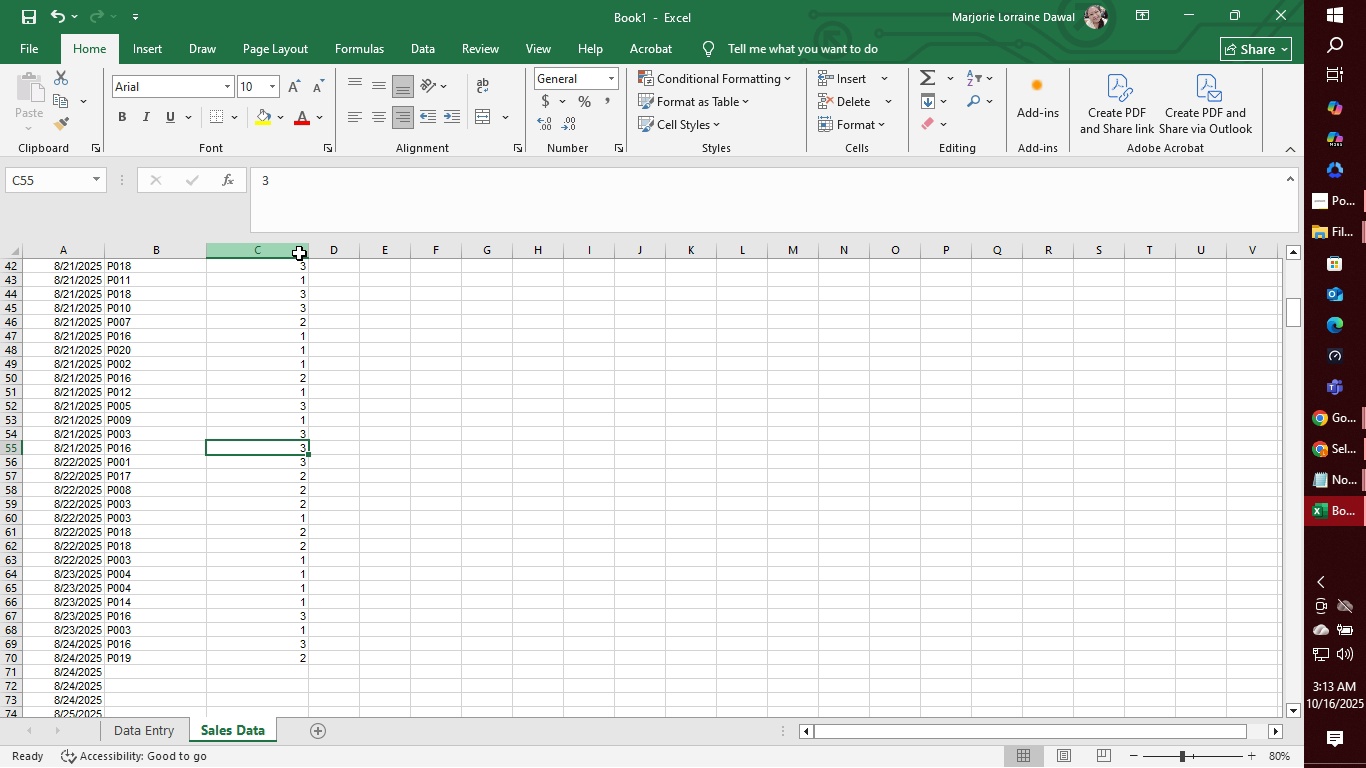 
left_click([299, 253])
 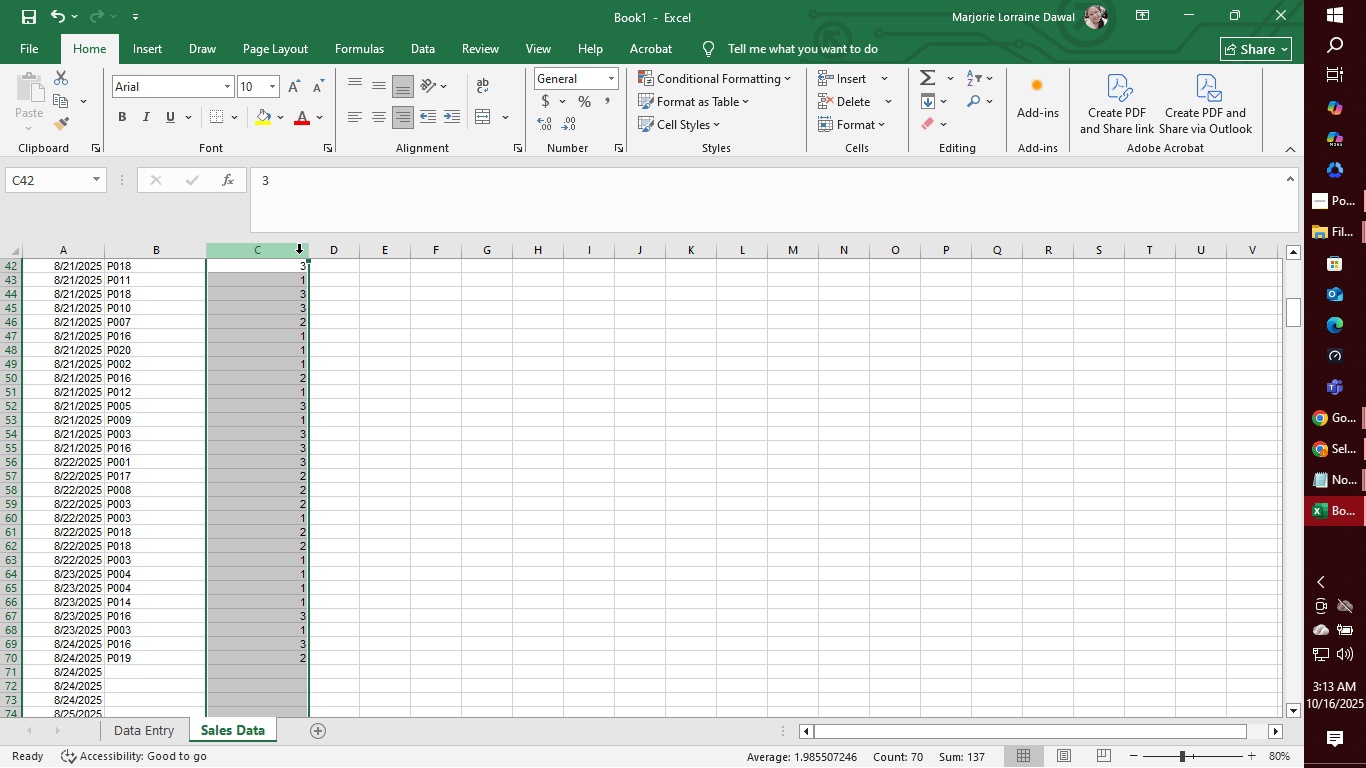 
scroll: coordinate [298, 259], scroll_direction: up, amount: 3.0
 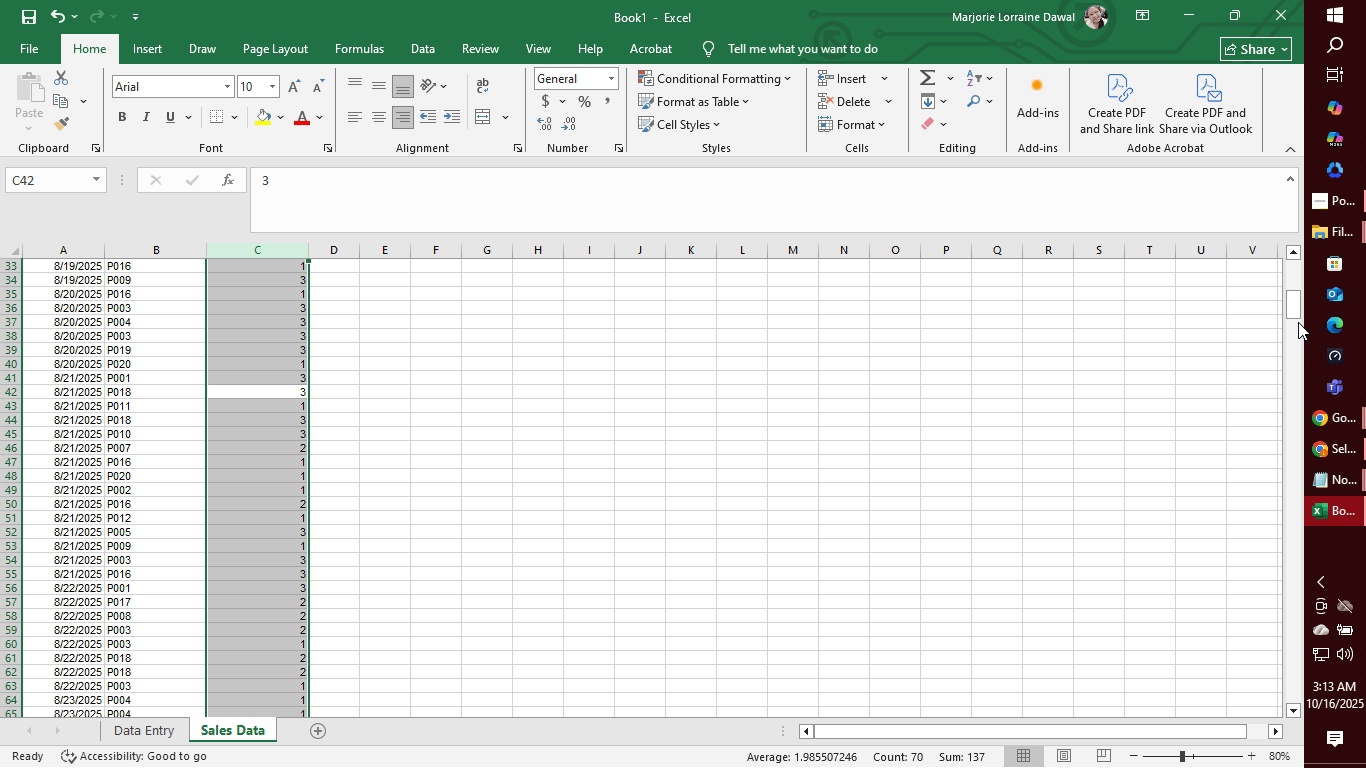 
left_click_drag(start_coordinate=[1294, 307], to_coordinate=[1294, 255])
 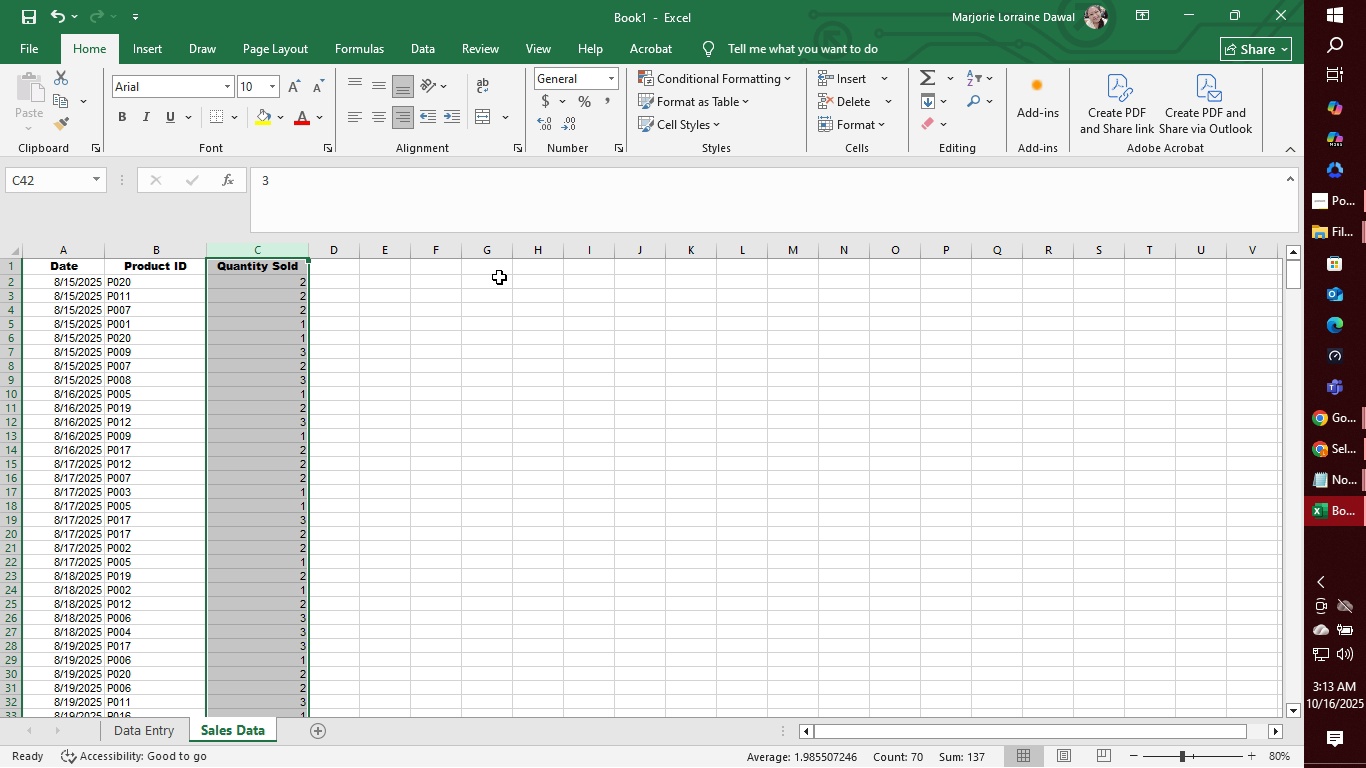 
hold_key(key=ControlLeft, duration=0.9)
left_click([272, 268])
 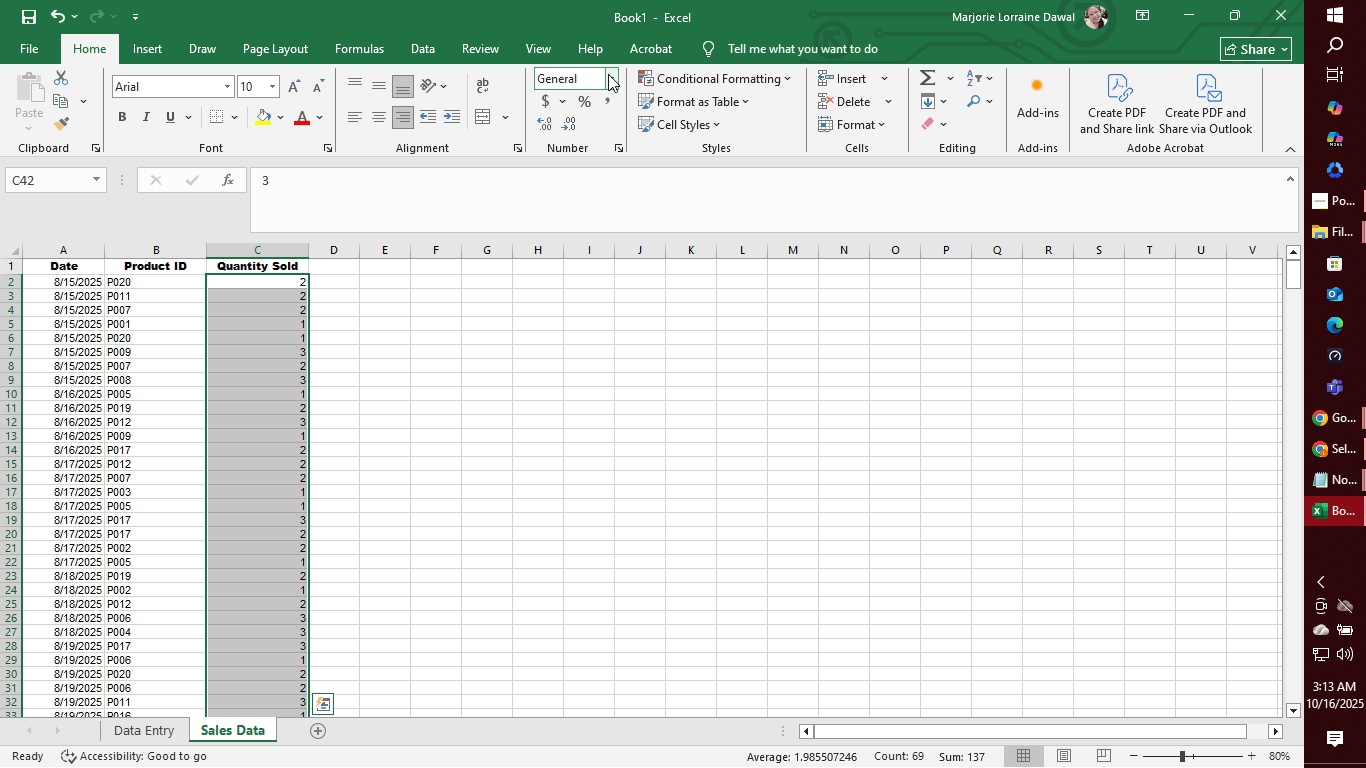 
left_click([608, 74])
 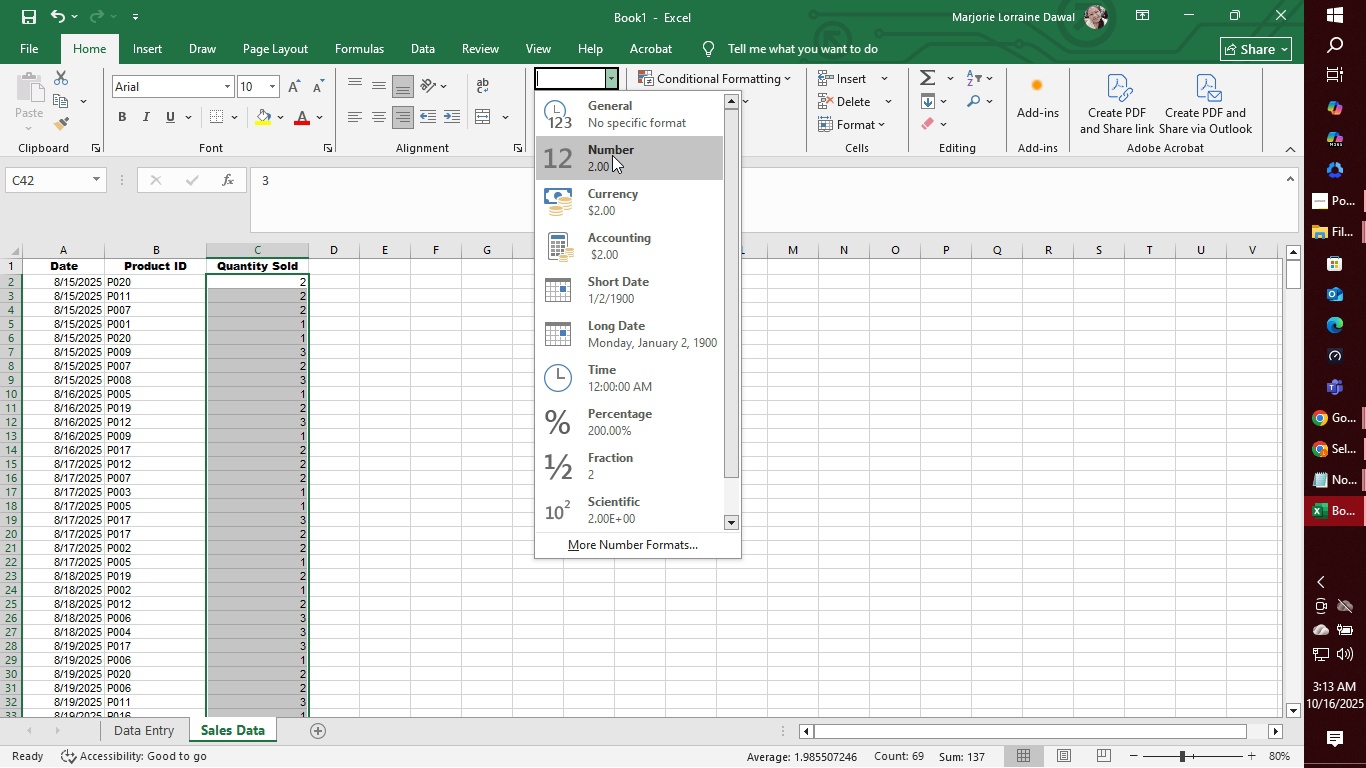 
left_click([612, 155])
 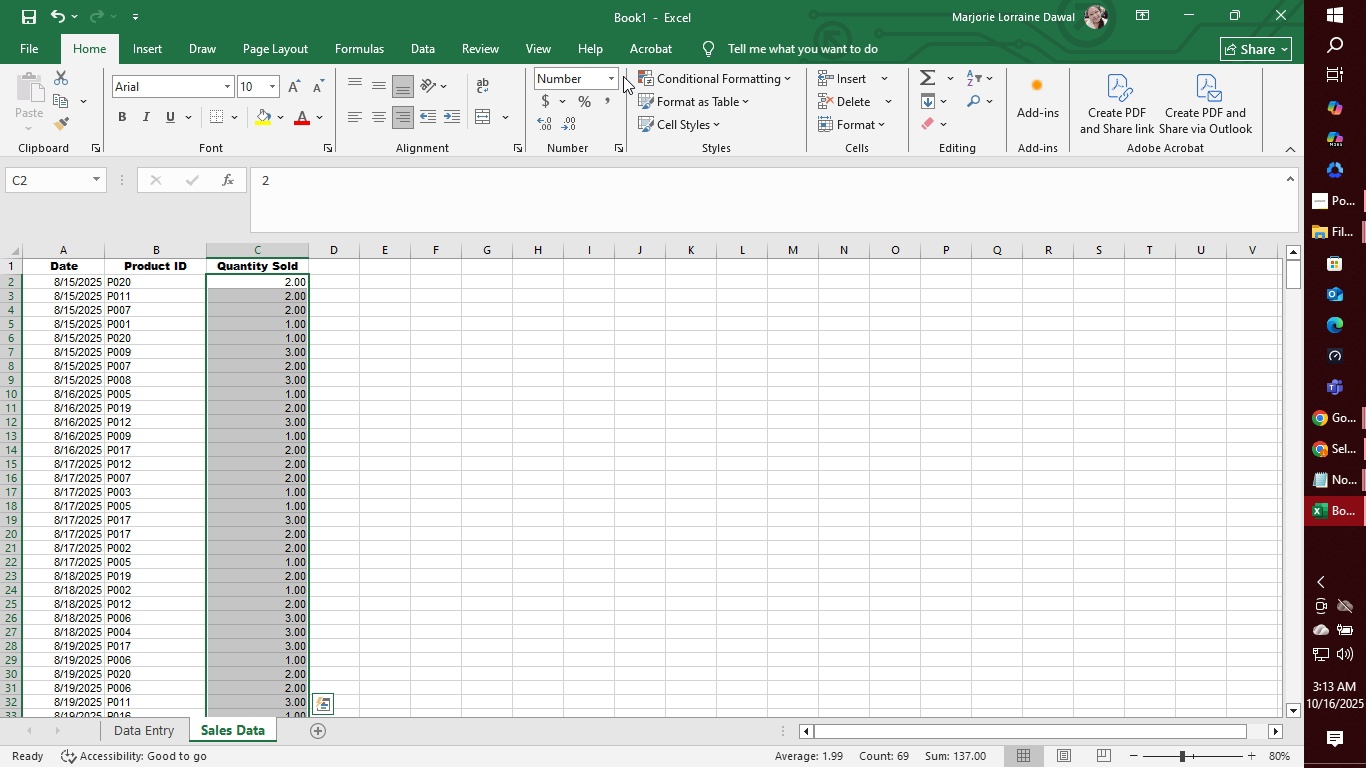 
left_click([613, 76])
 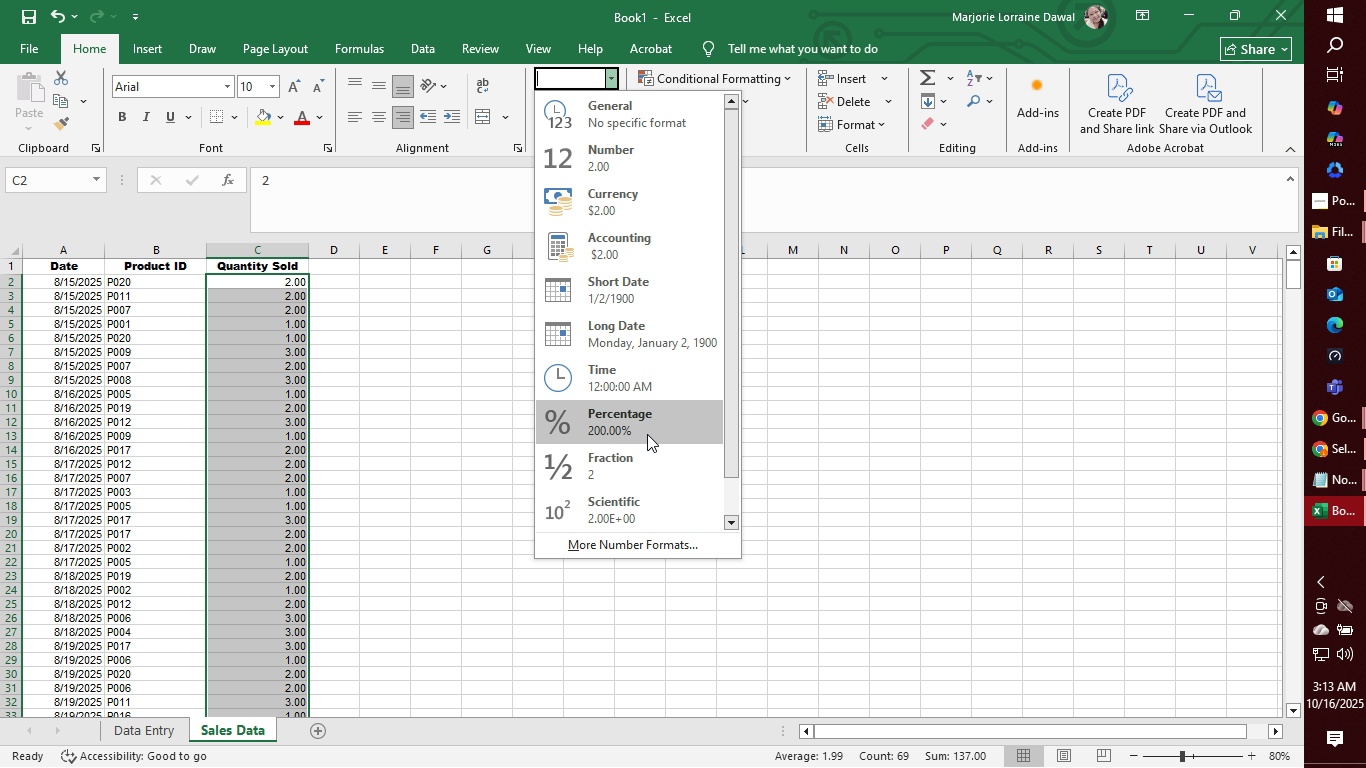 
scroll: coordinate [643, 479], scroll_direction: down, amount: 5.0
 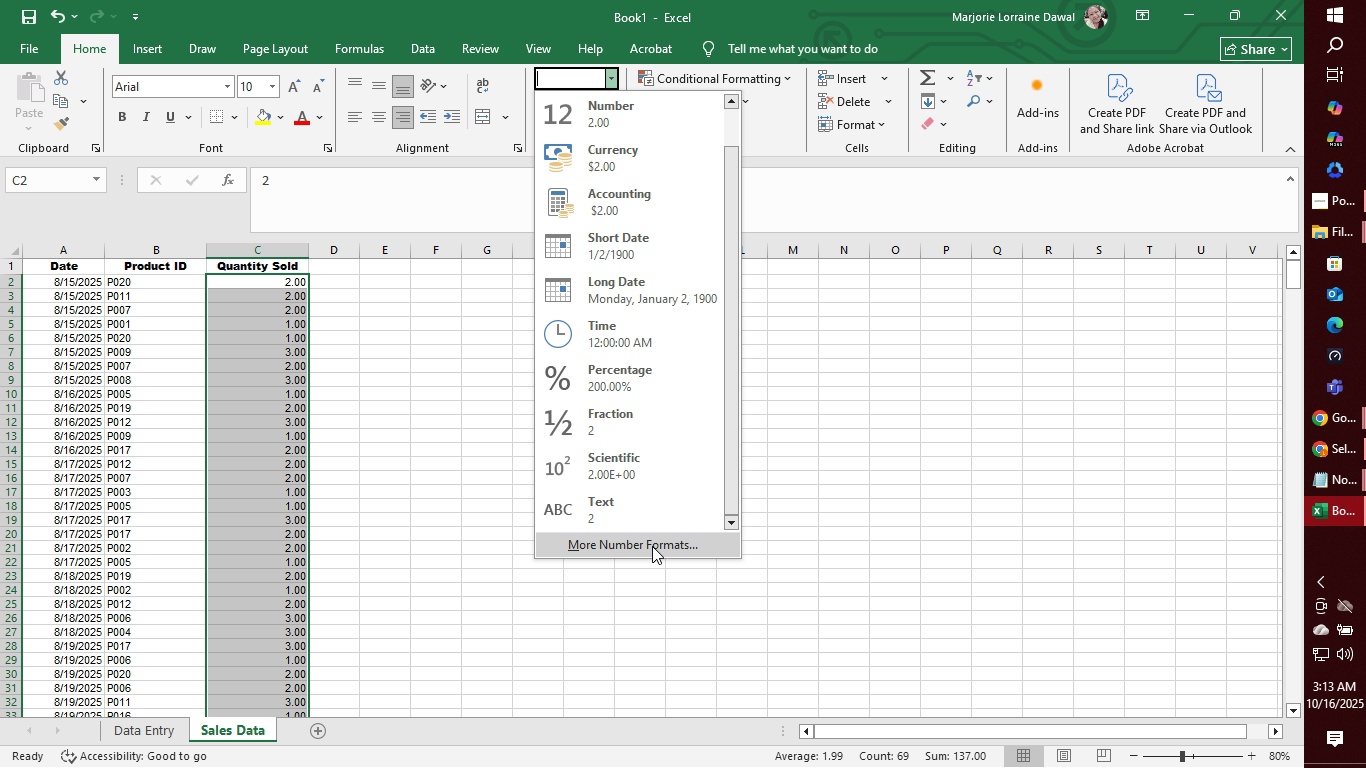 
left_click([652, 546])
 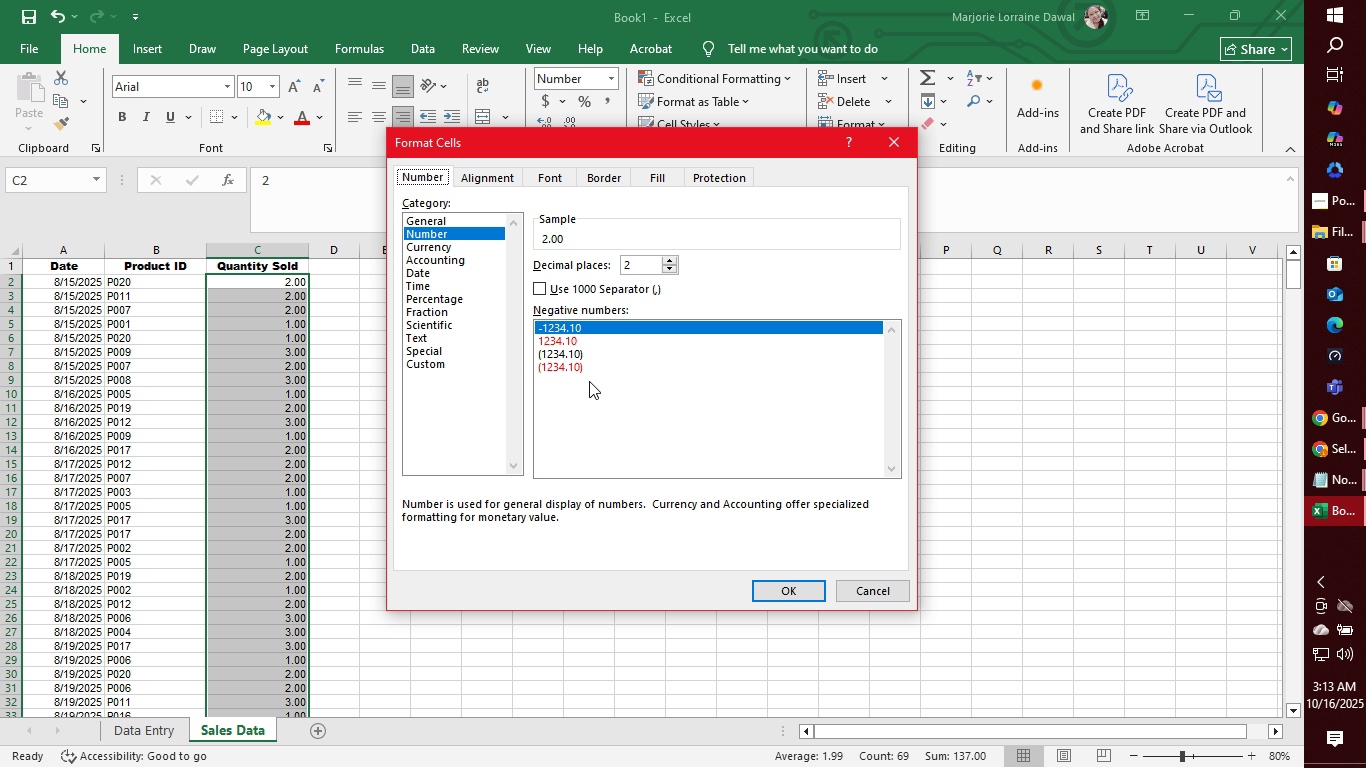 
wait(5.97)
 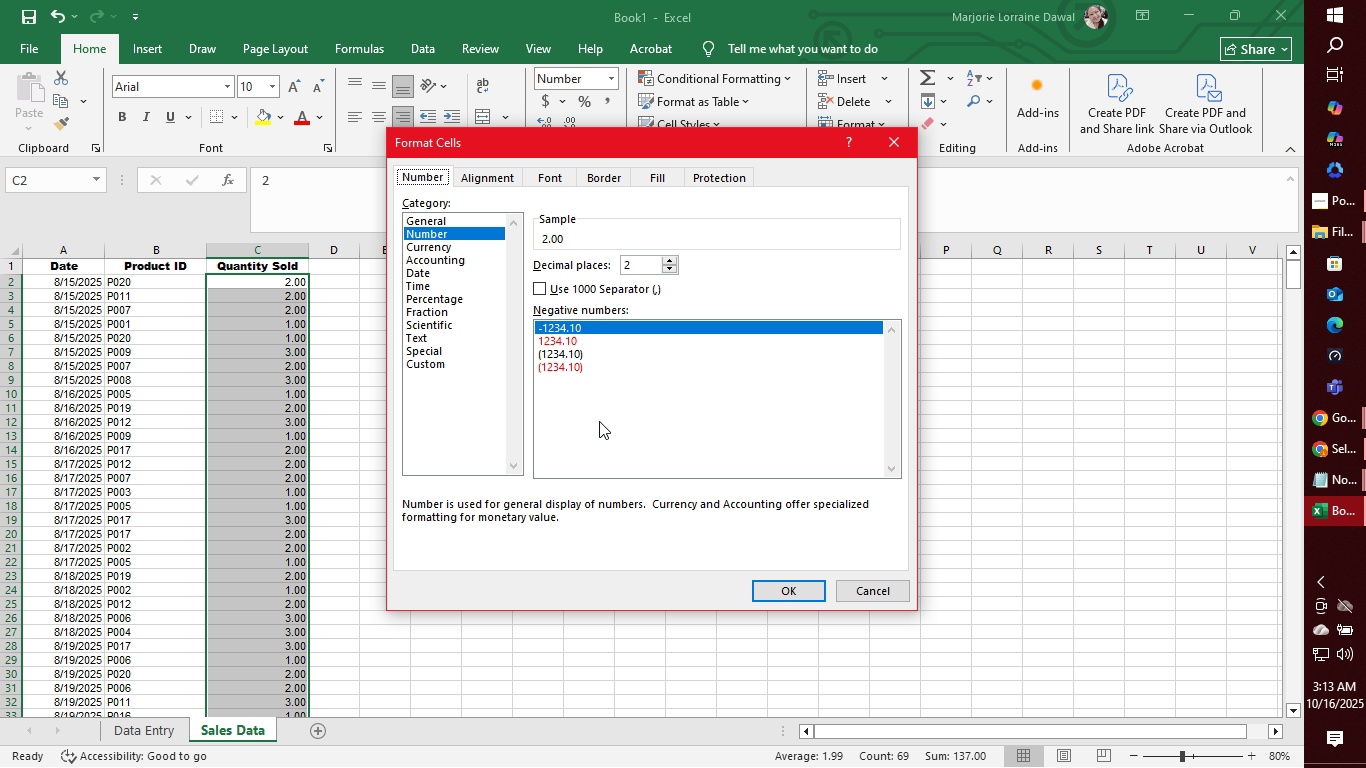 
left_click([435, 235])
 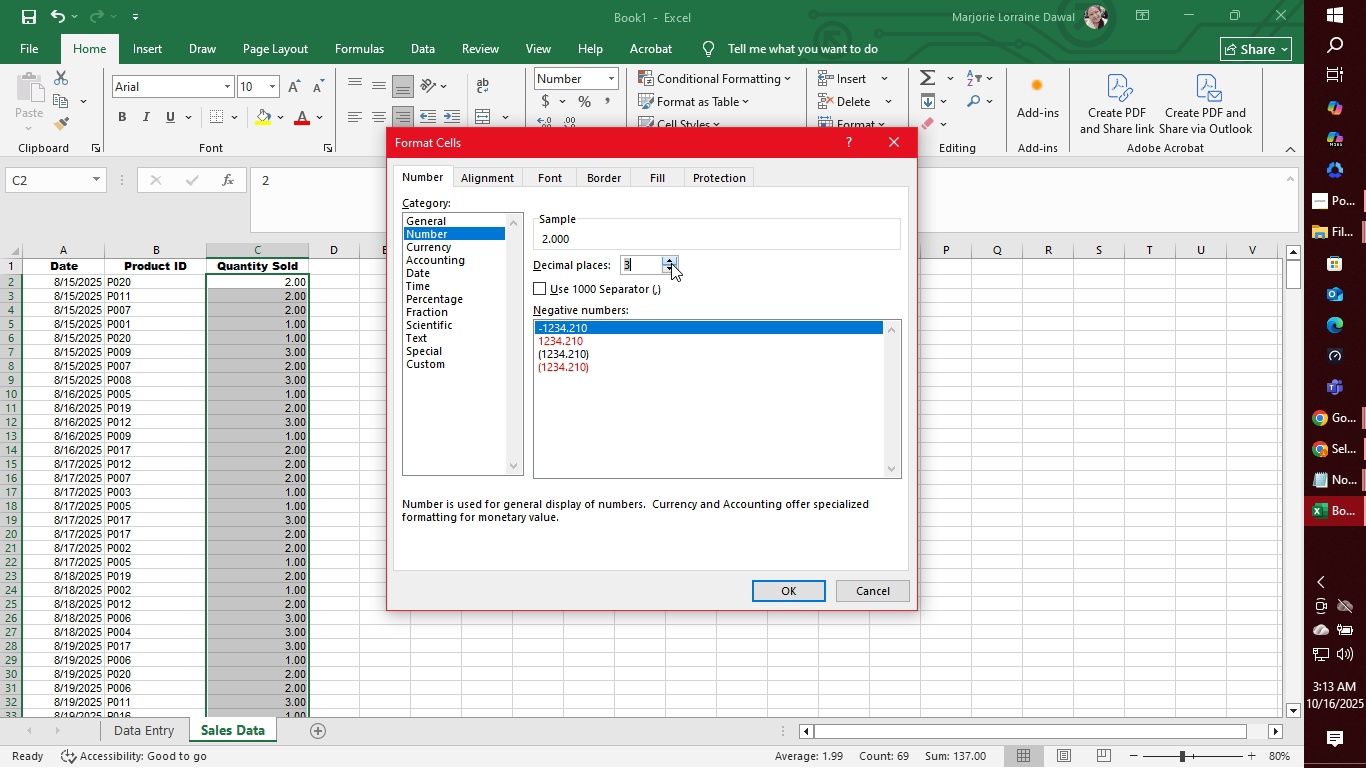 
left_click([671, 263])
 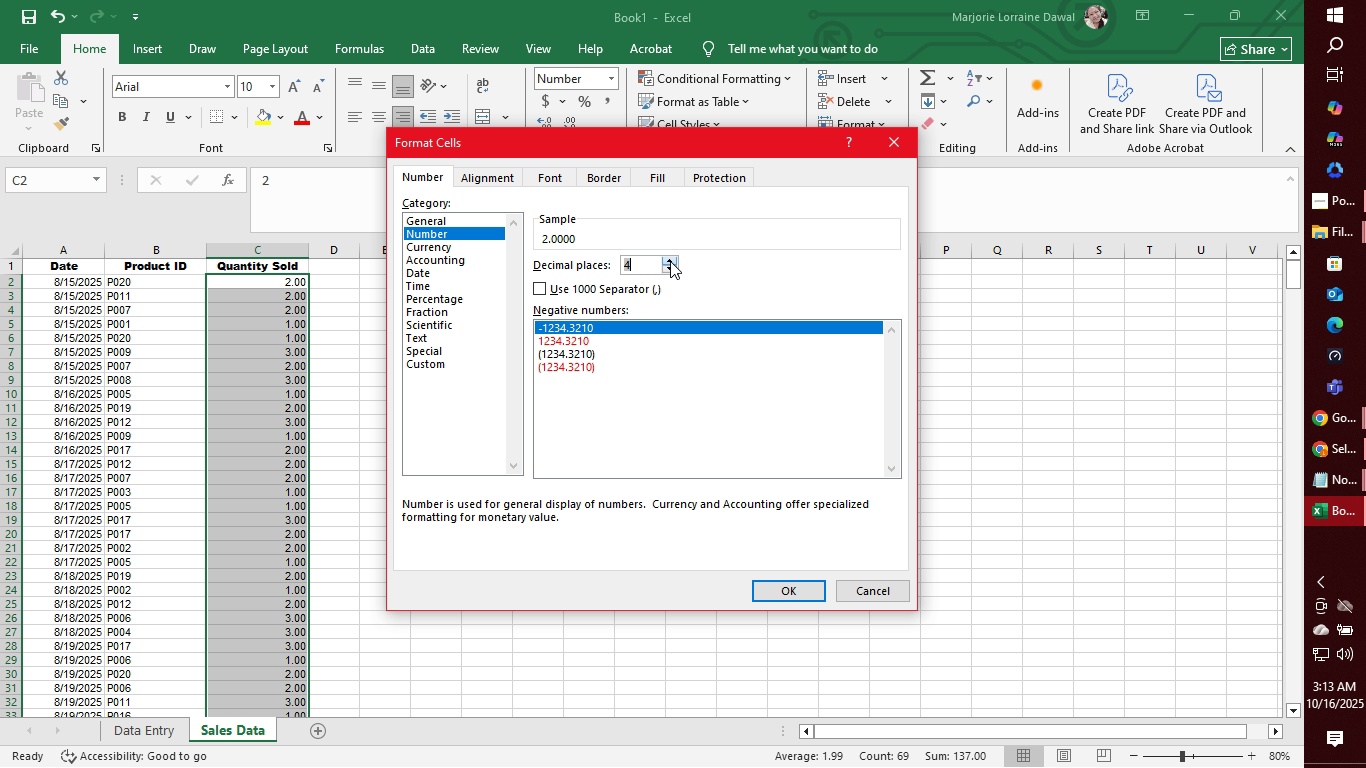 
double_click([670, 261])
 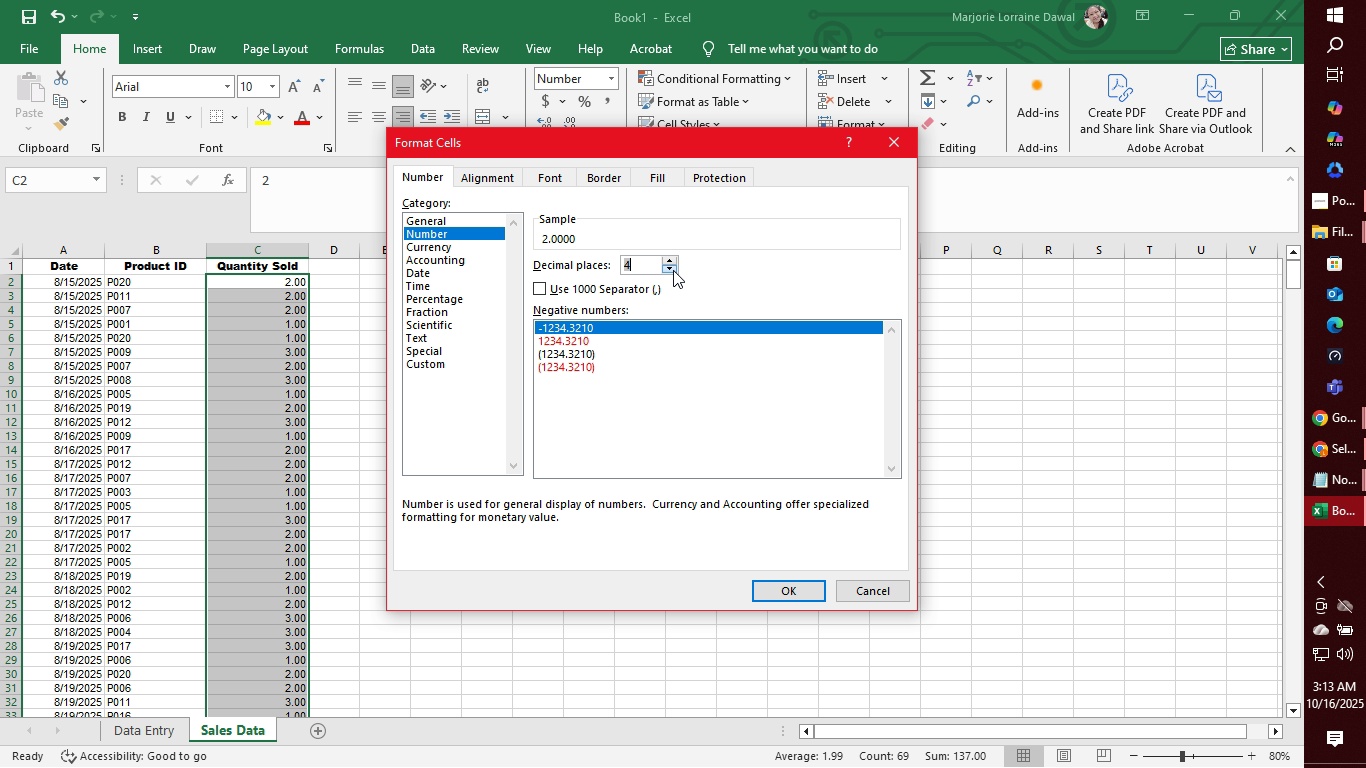 
double_click([673, 270])
 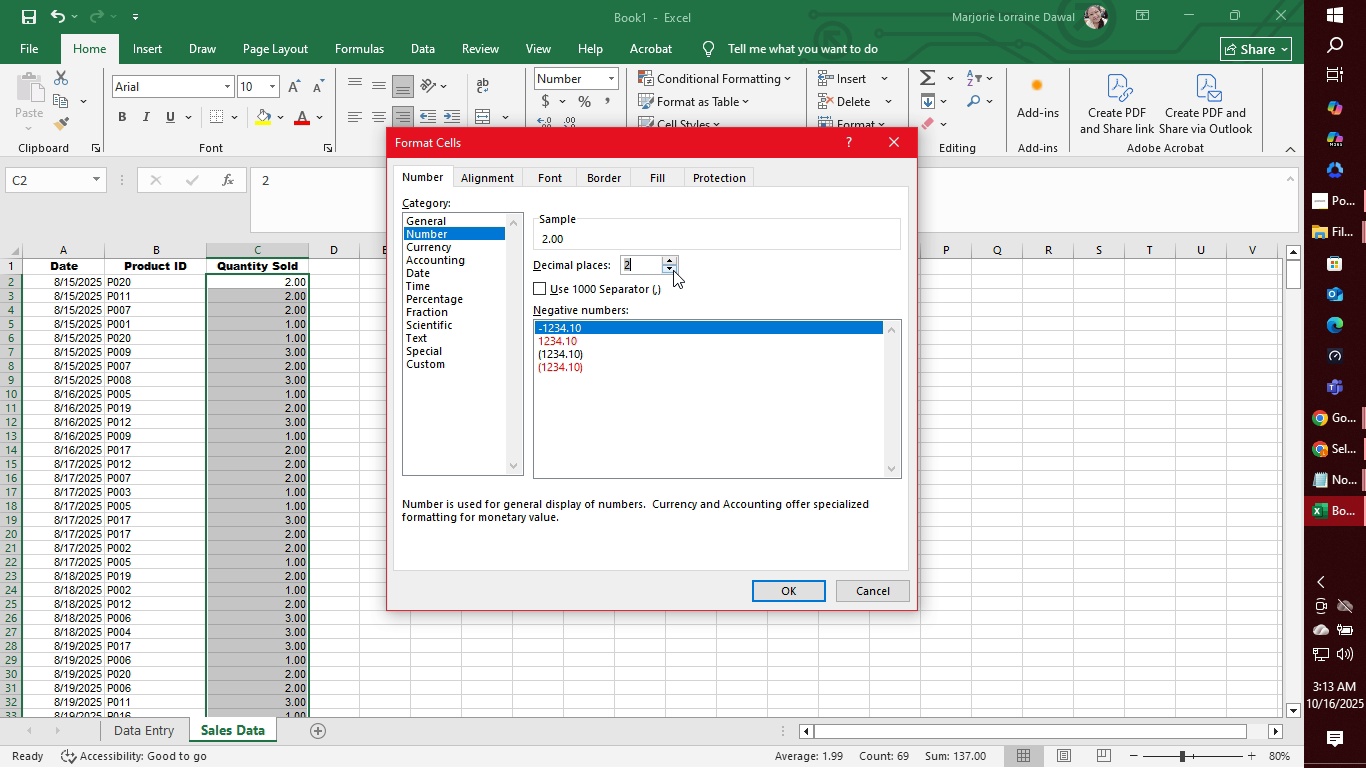 
triple_click([673, 270])
 